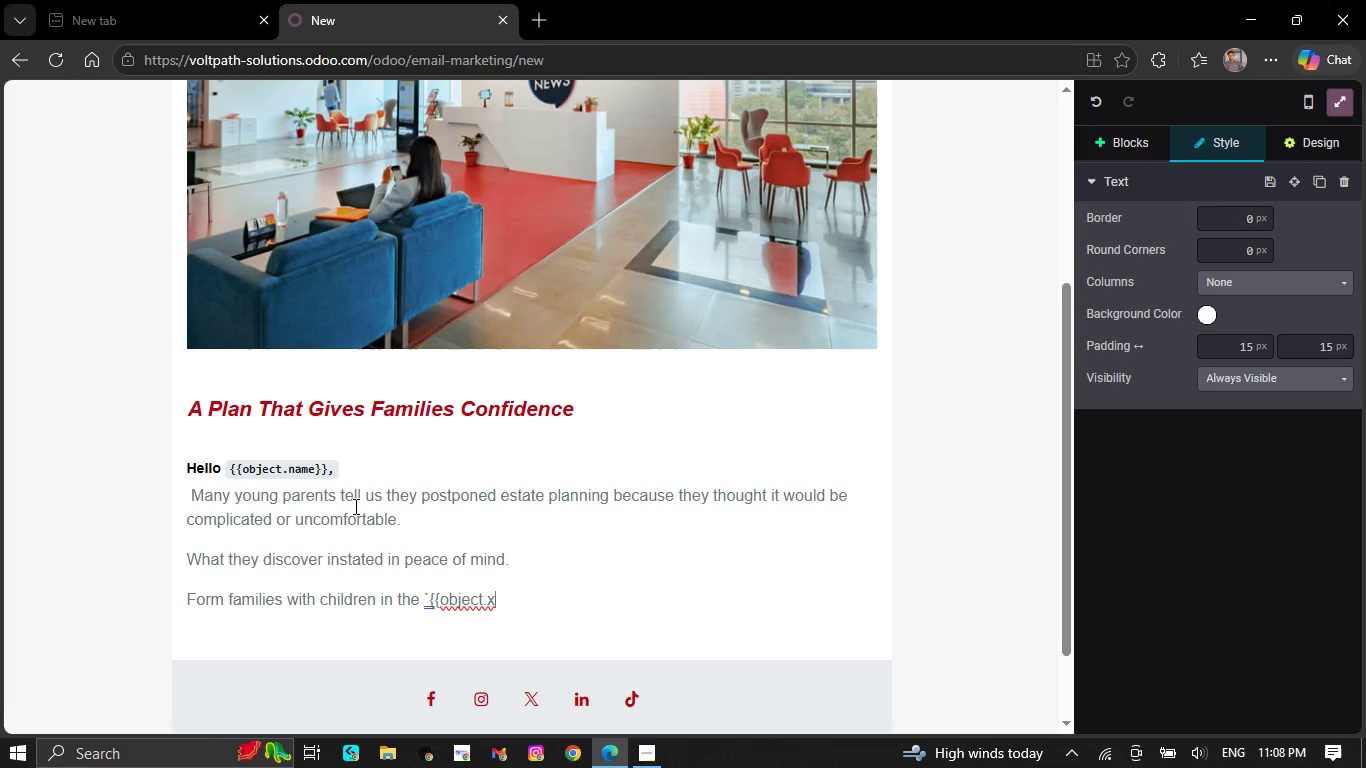 
key(Minus)
 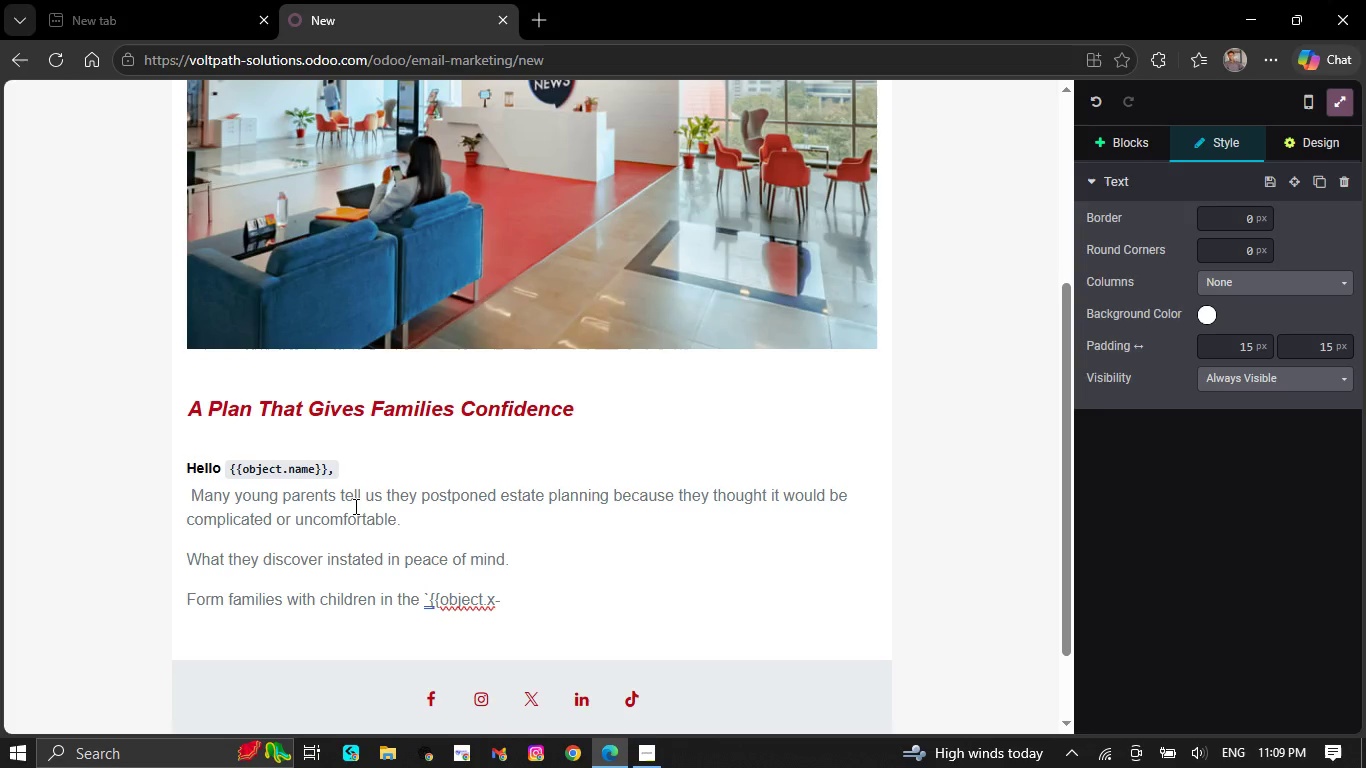 
key(Backspace)
 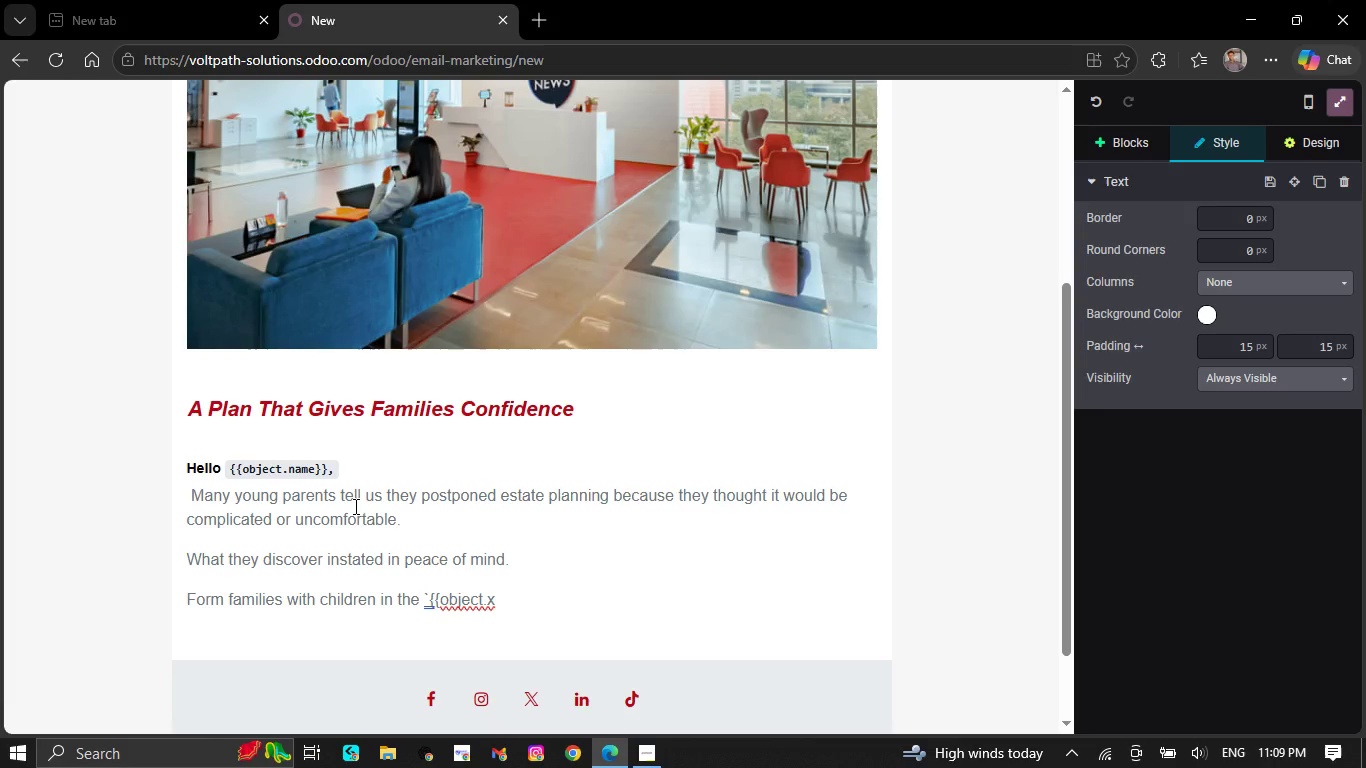 
key(Shift+ShiftRight)
 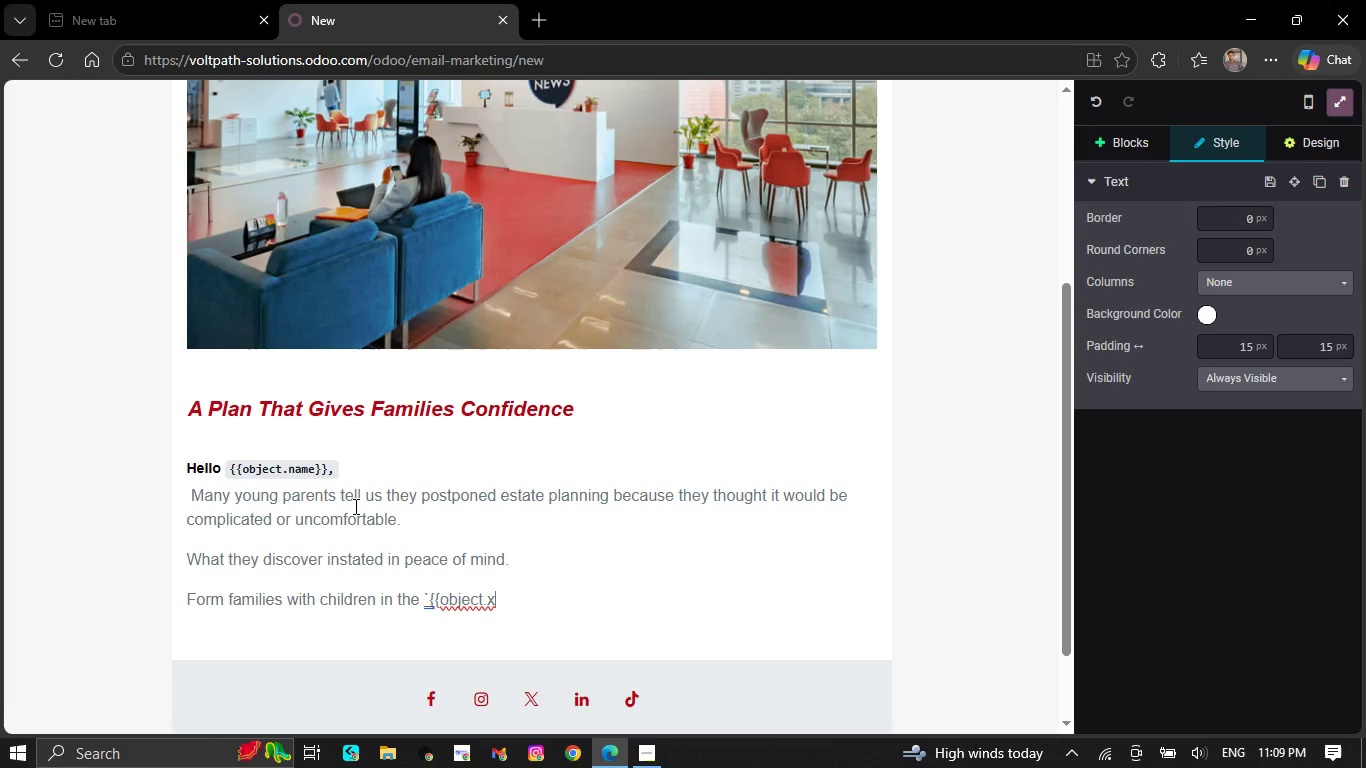 
key(Shift+Minus)
 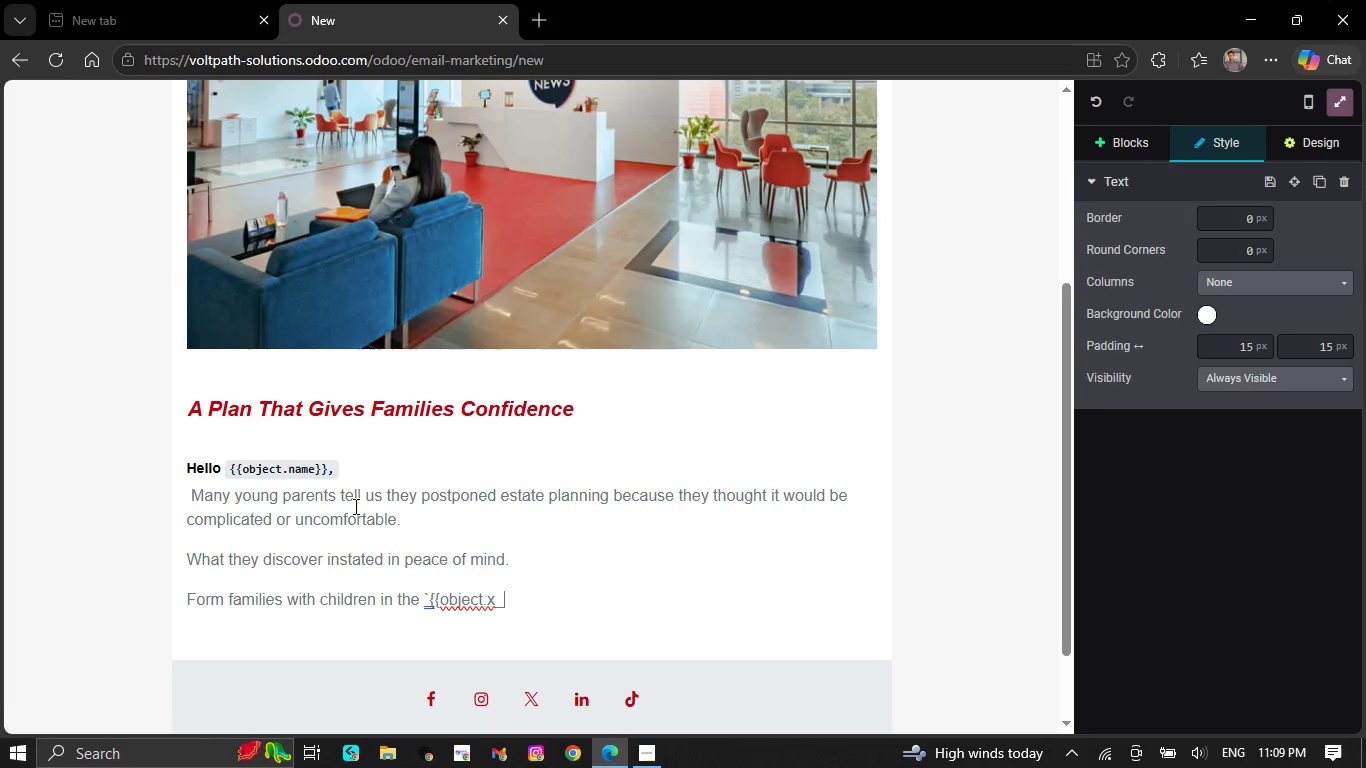 
type(child_age_range}}`)
 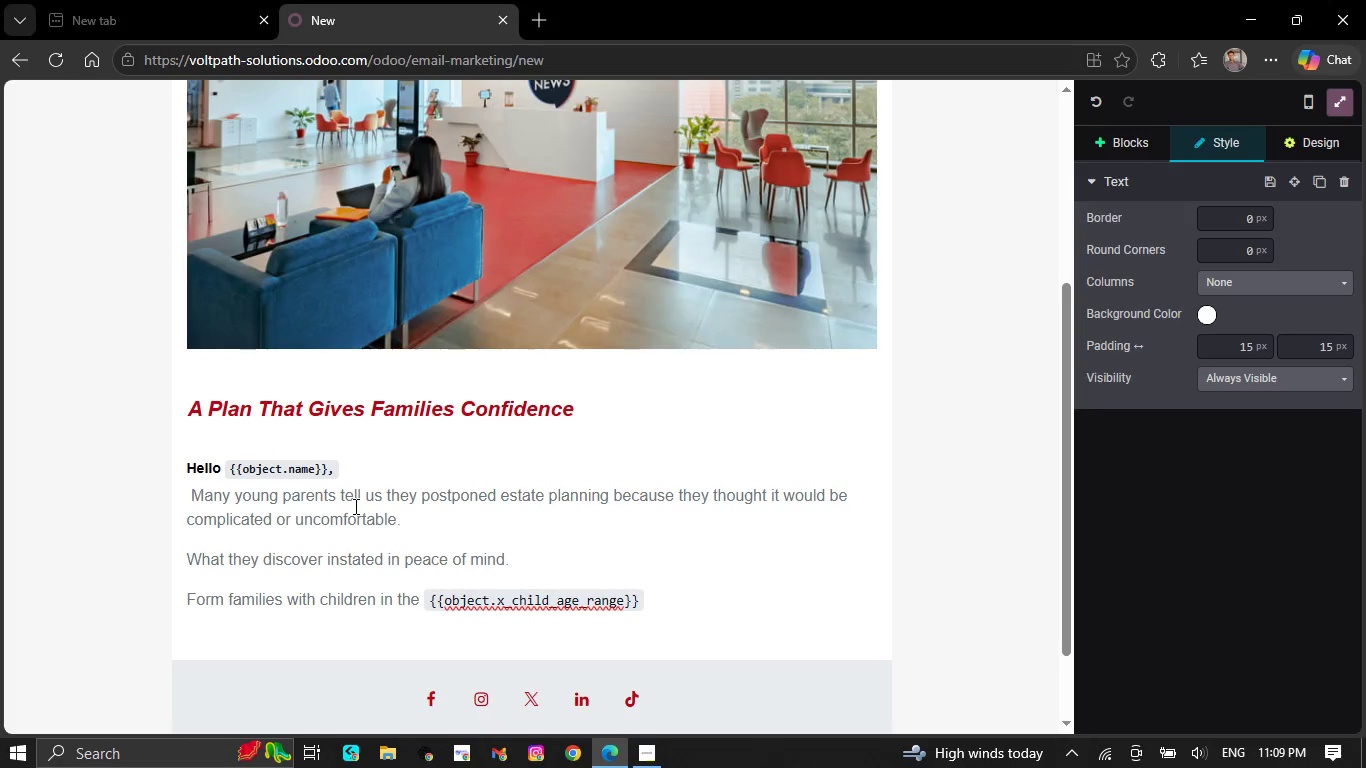 
key(S)
 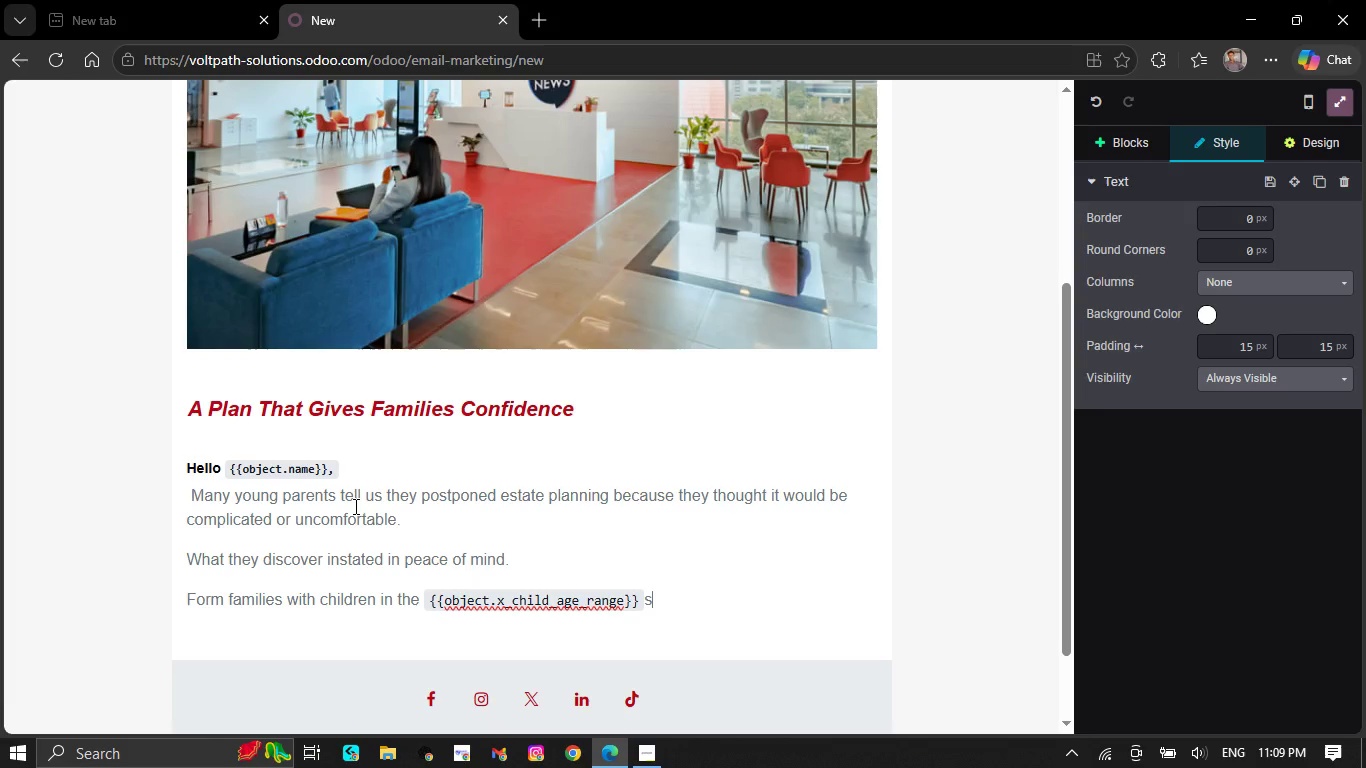 
type(tage)
 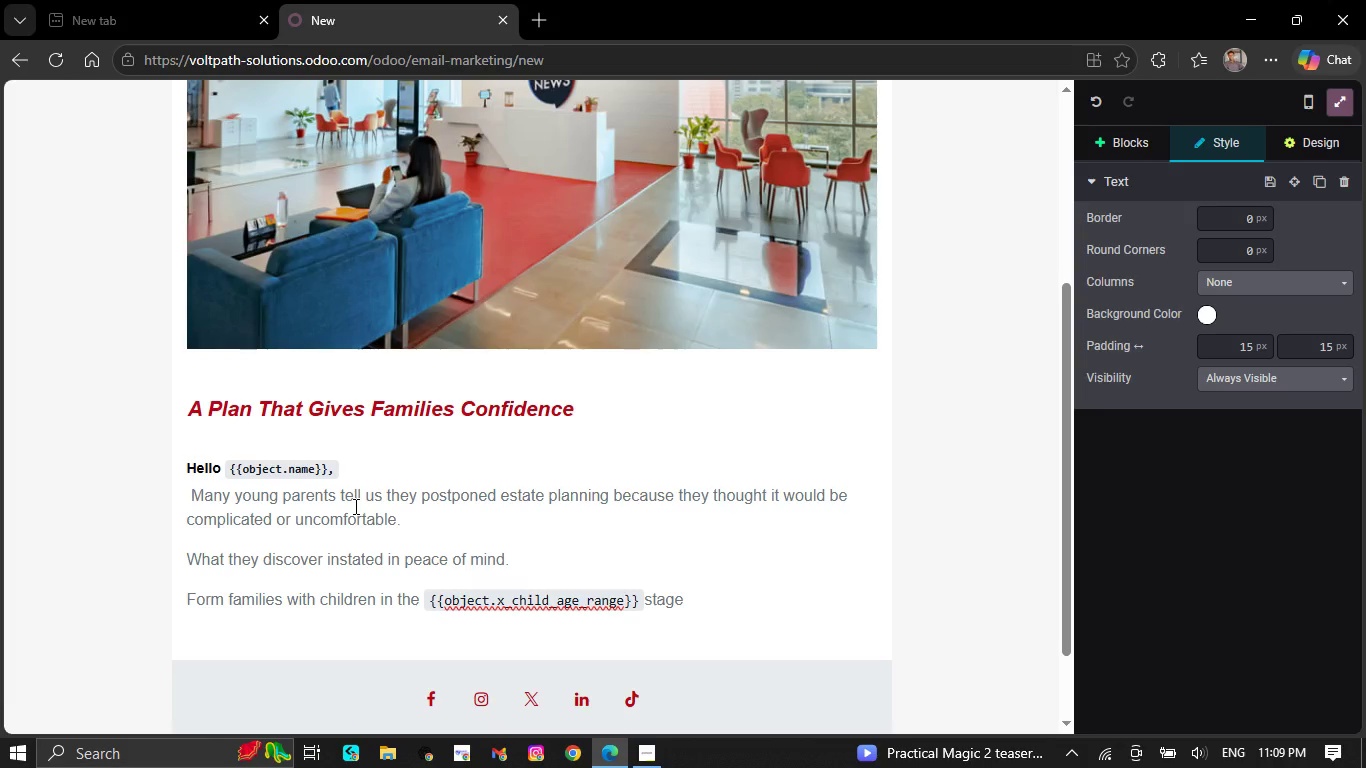 
type(, having)
 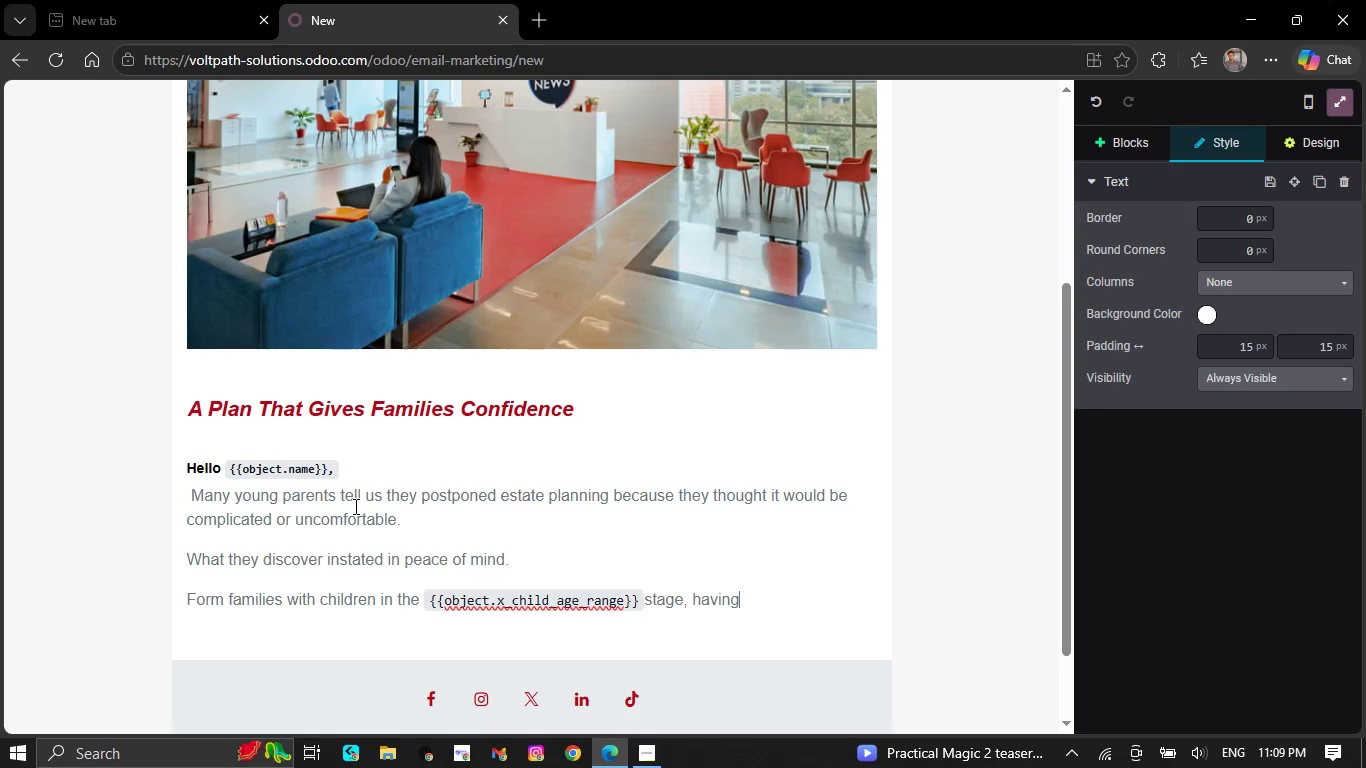 
type( a clear legal plan me)
 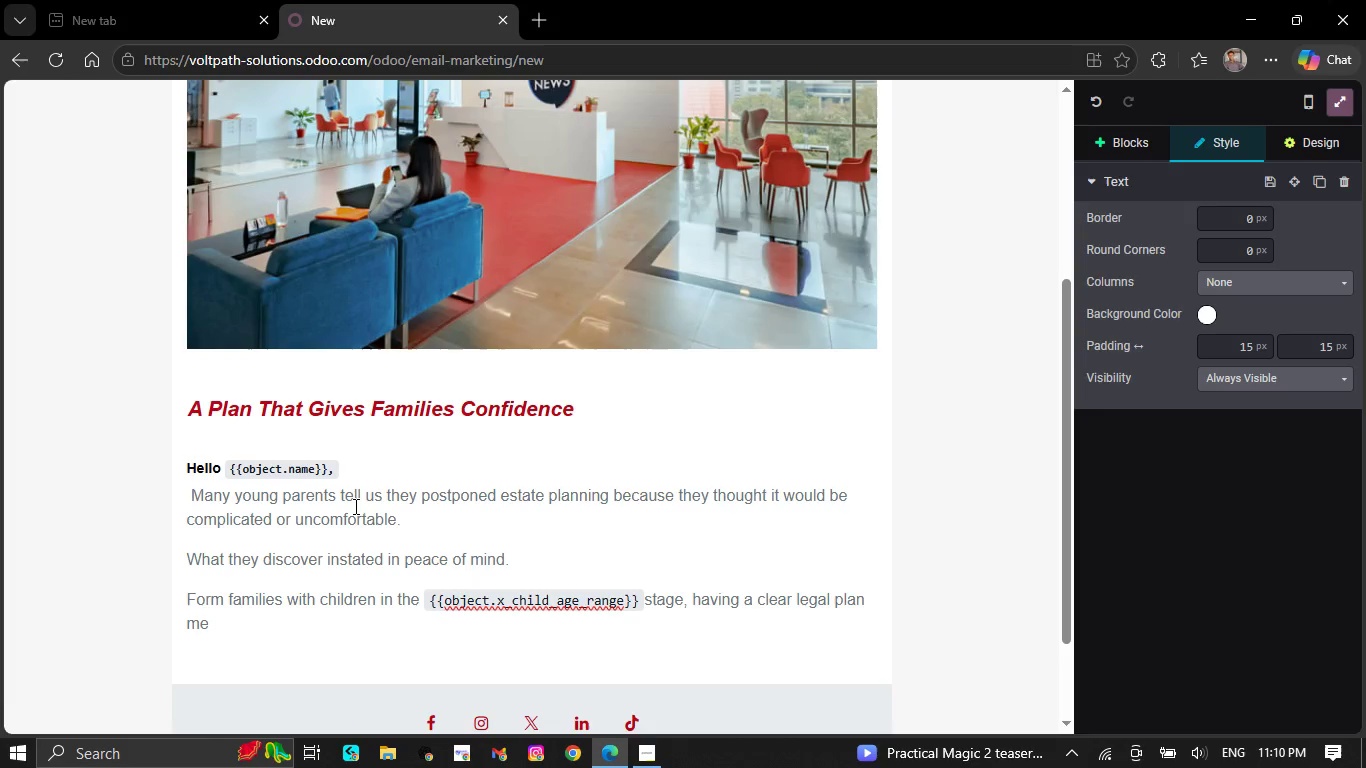 
type(ans:)
key(NumpadEnter)
type(/)
 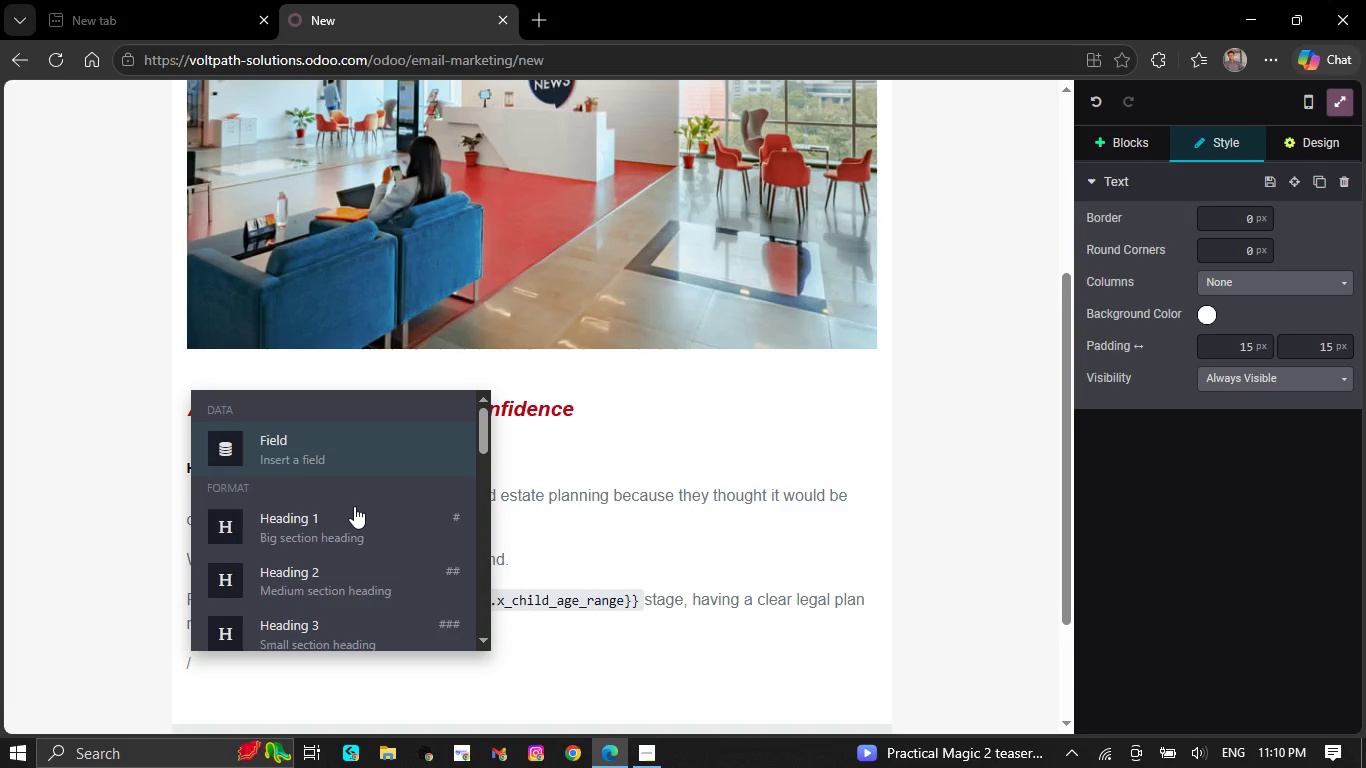 
scroll: coordinate [354, 505], scroll_direction: down, amount: 3.0
 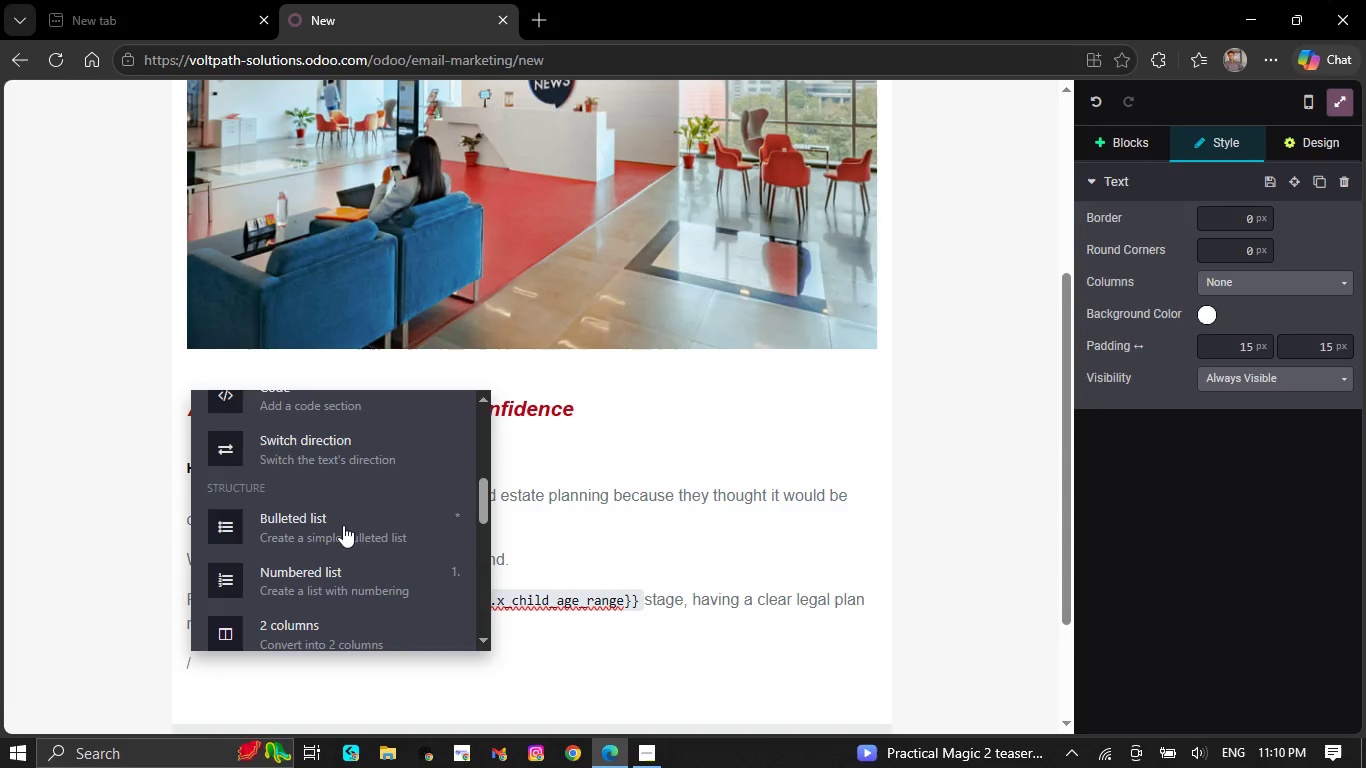 
left_click([343, 525])
 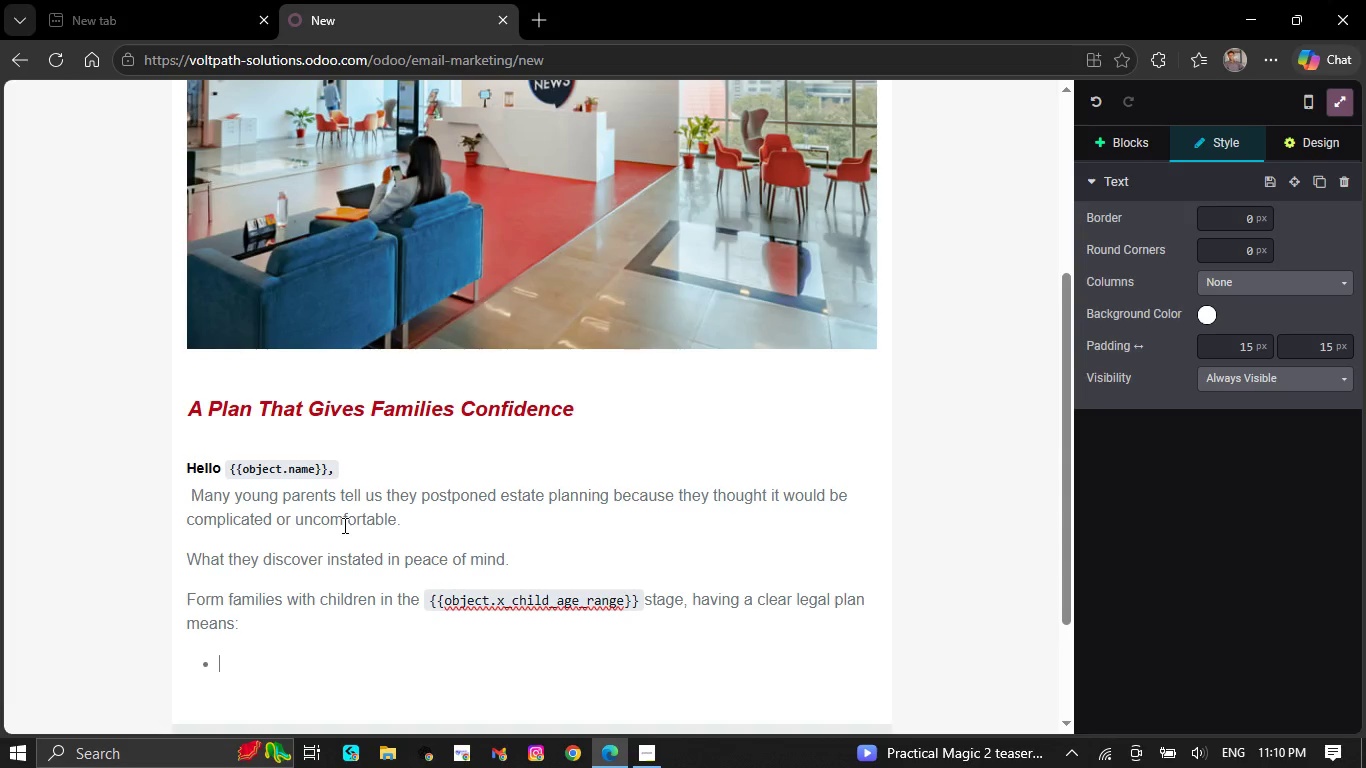 
type(Guardianship deci)
 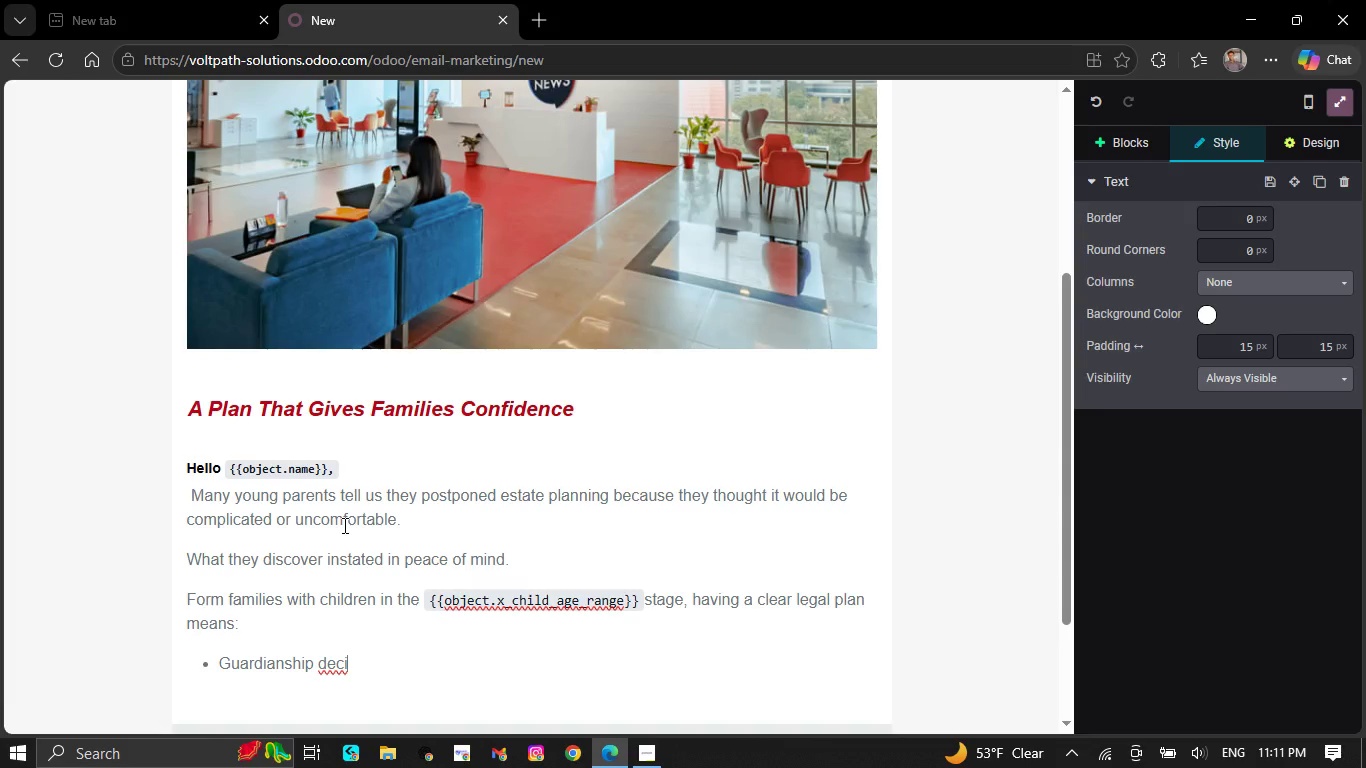 
type(sions are documented)
key(NumpadEnter)
type(Financial wishes are organized)
key(NumpadEnter)
type(Loved ones a)
 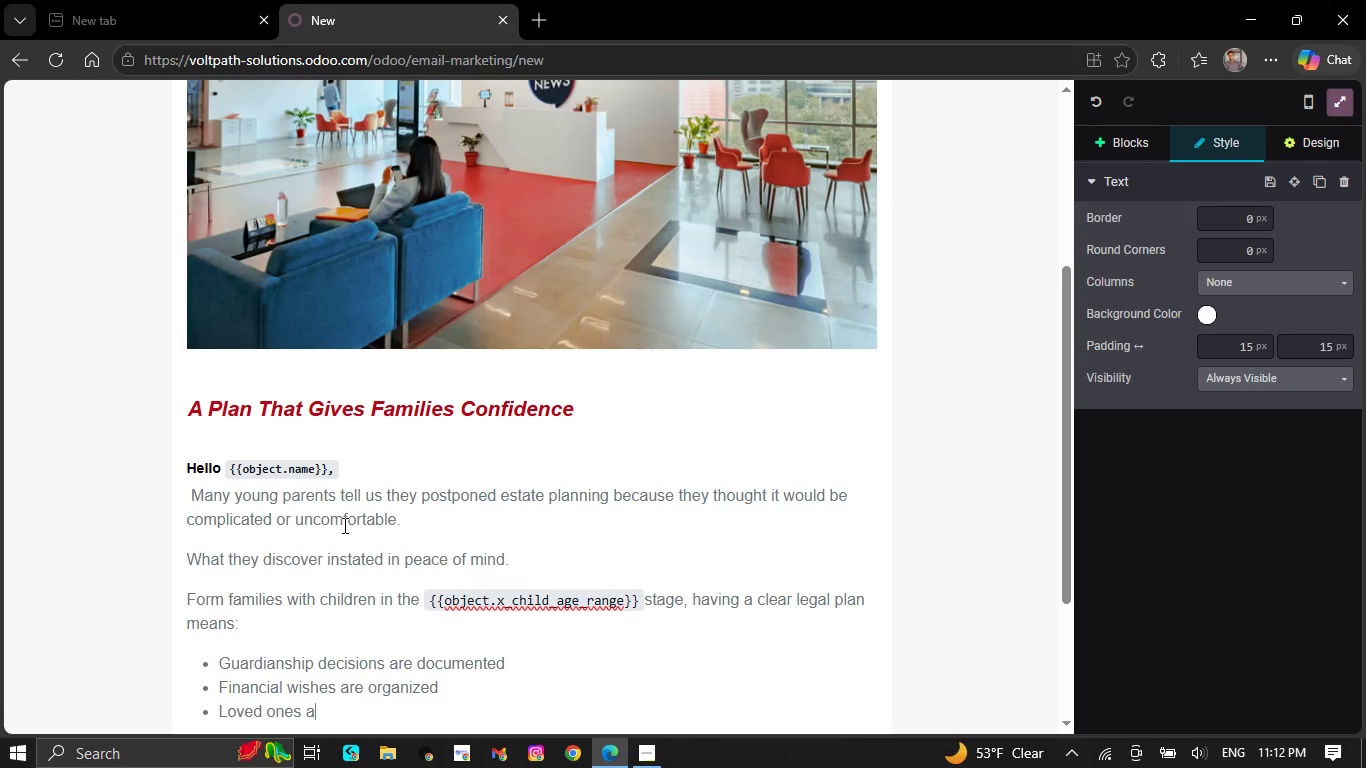 
type(void uncertainty)
key(NumpadEnter)
 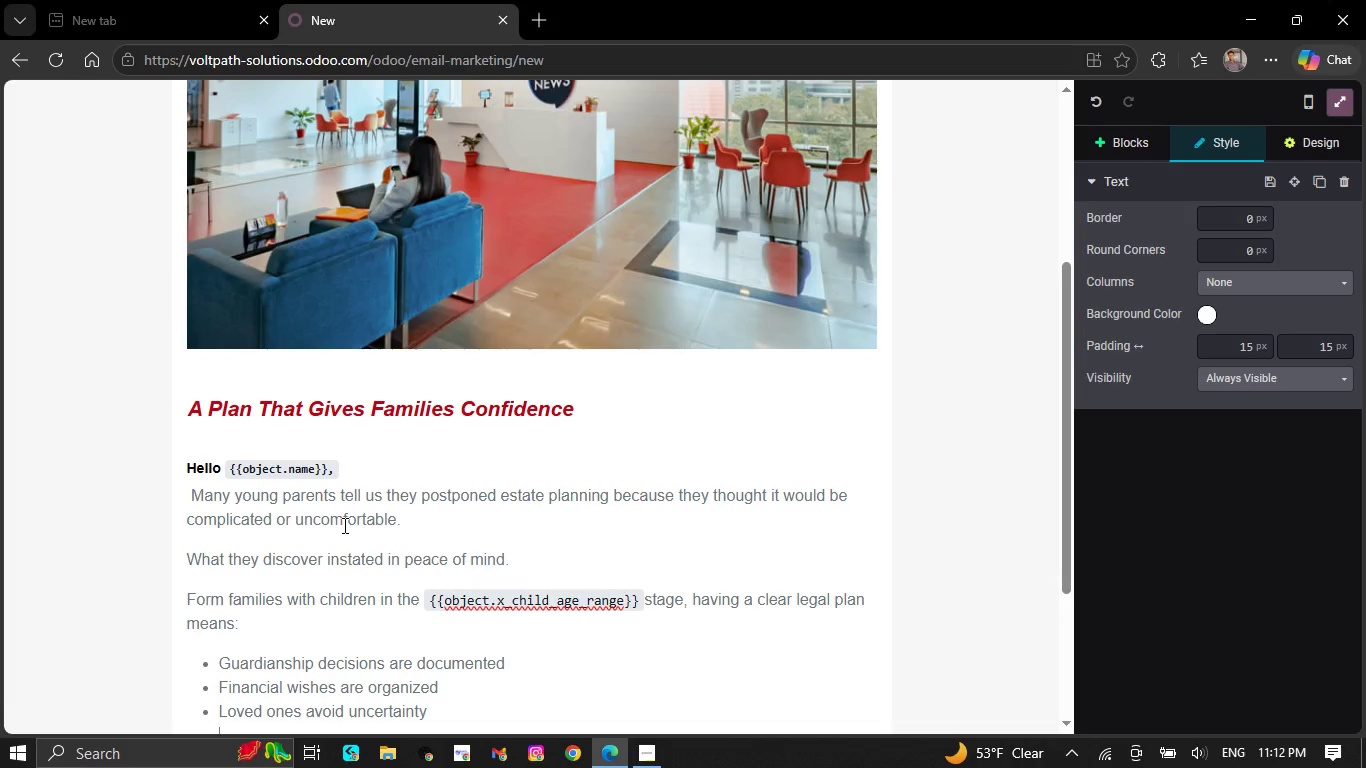 
scroll: coordinate [343, 525], scroll_direction: down, amount: 1.0
 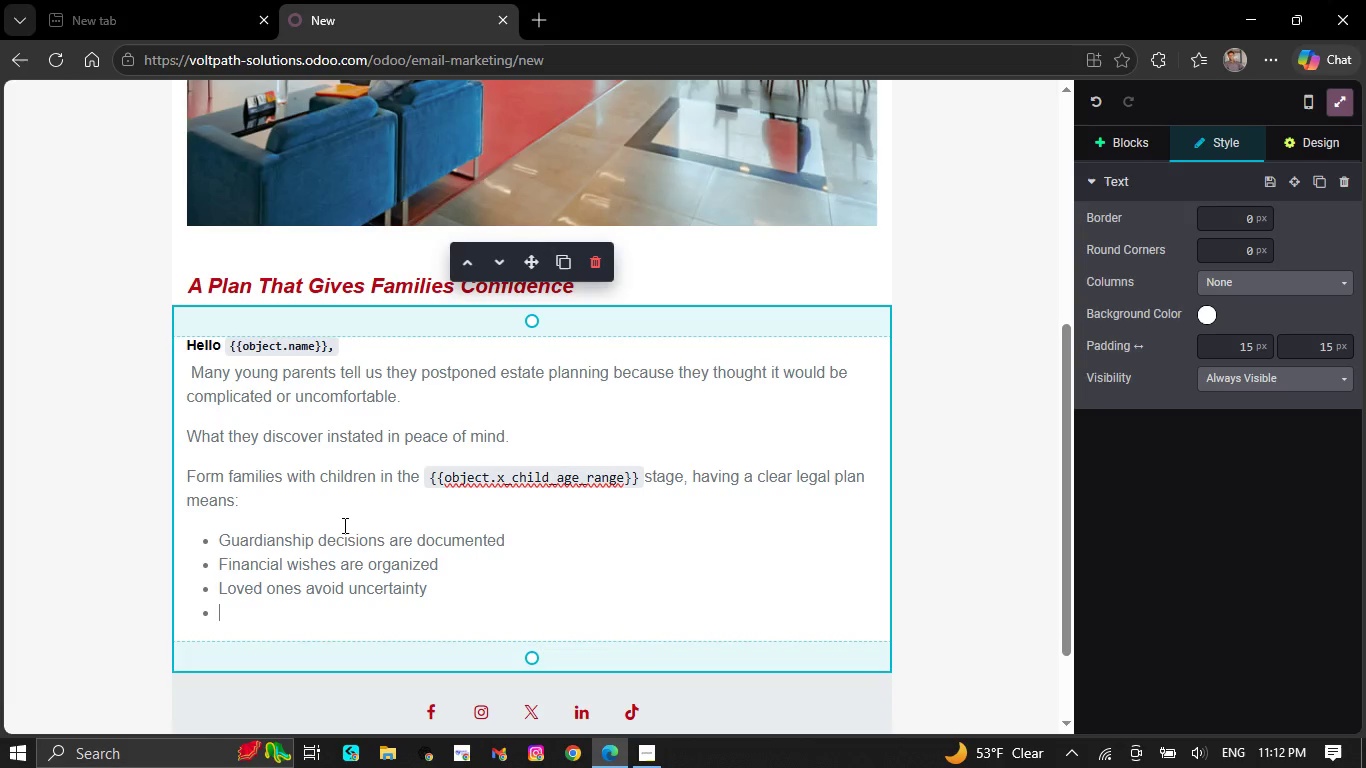 
key(C)
 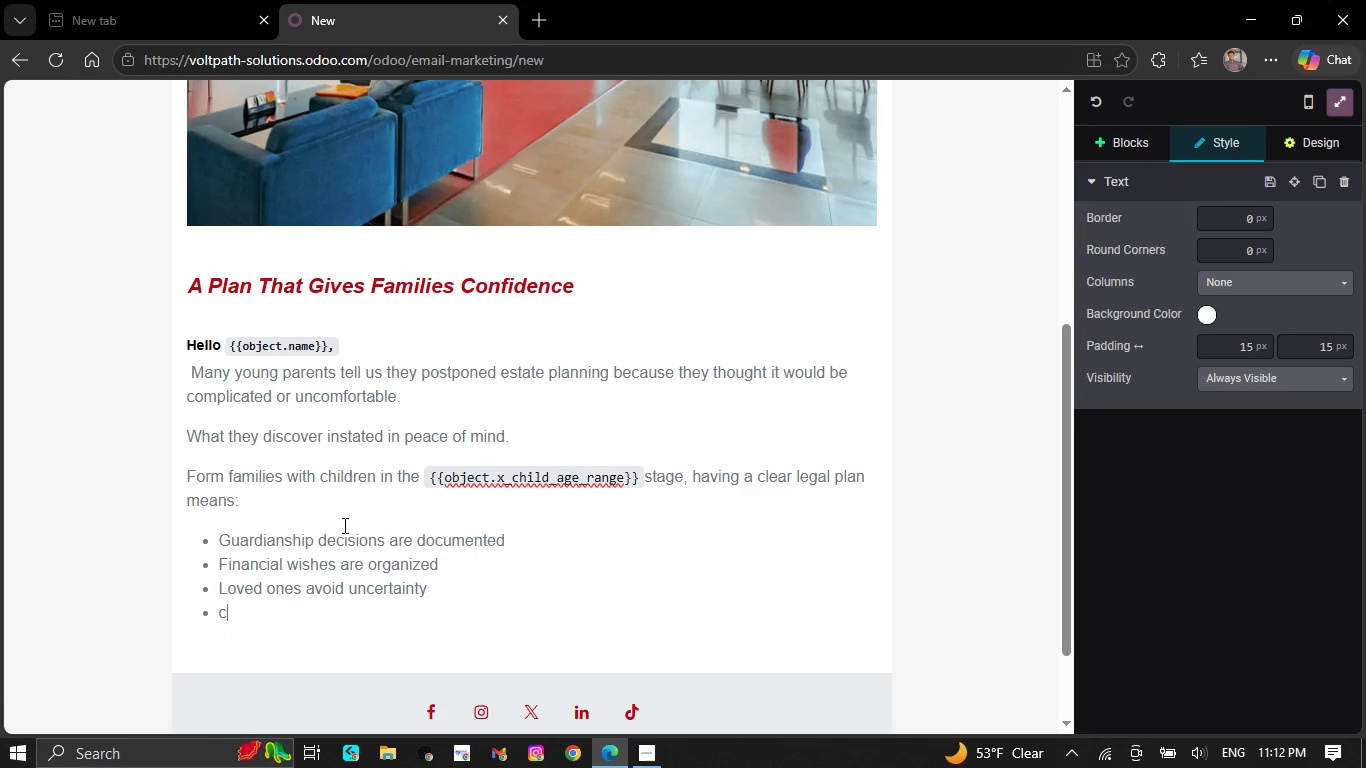 
key(Backspace)
 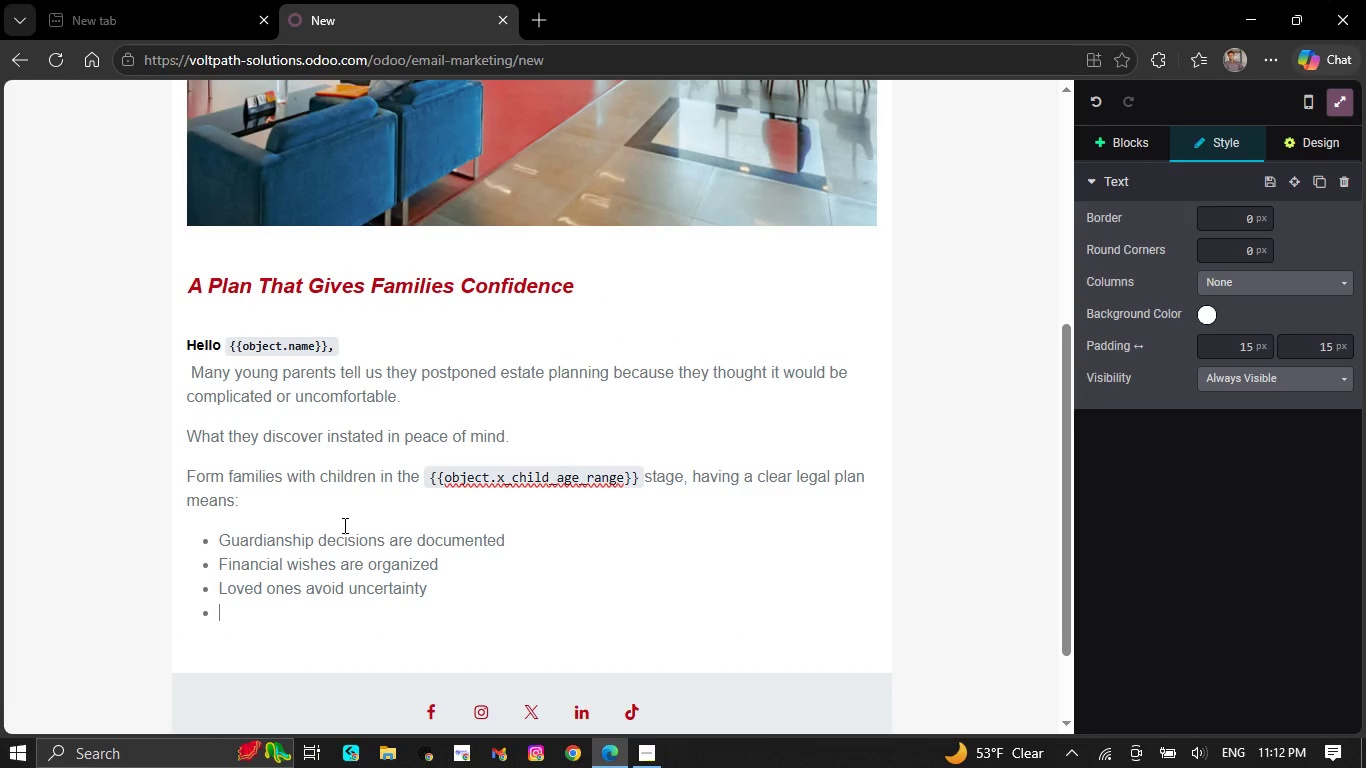 
key(CapsLock)
 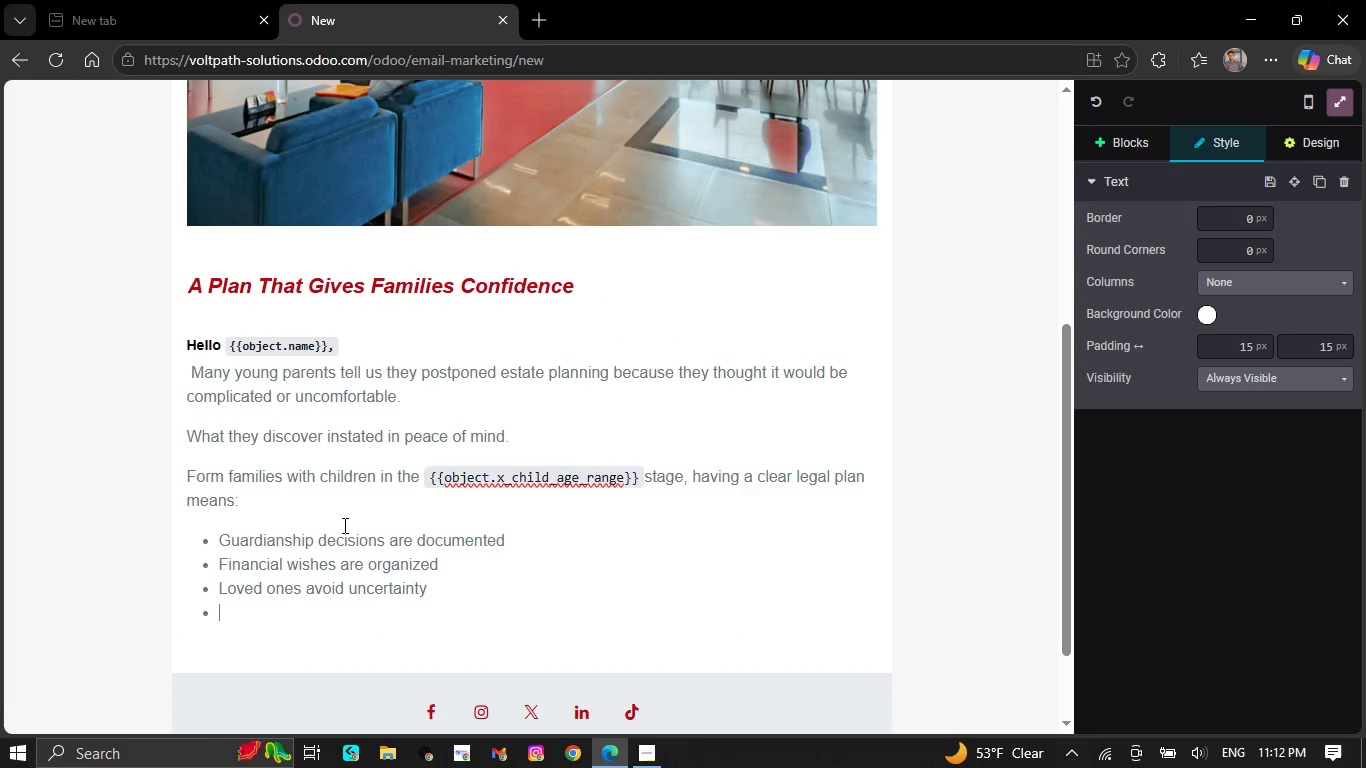 
key(C)
 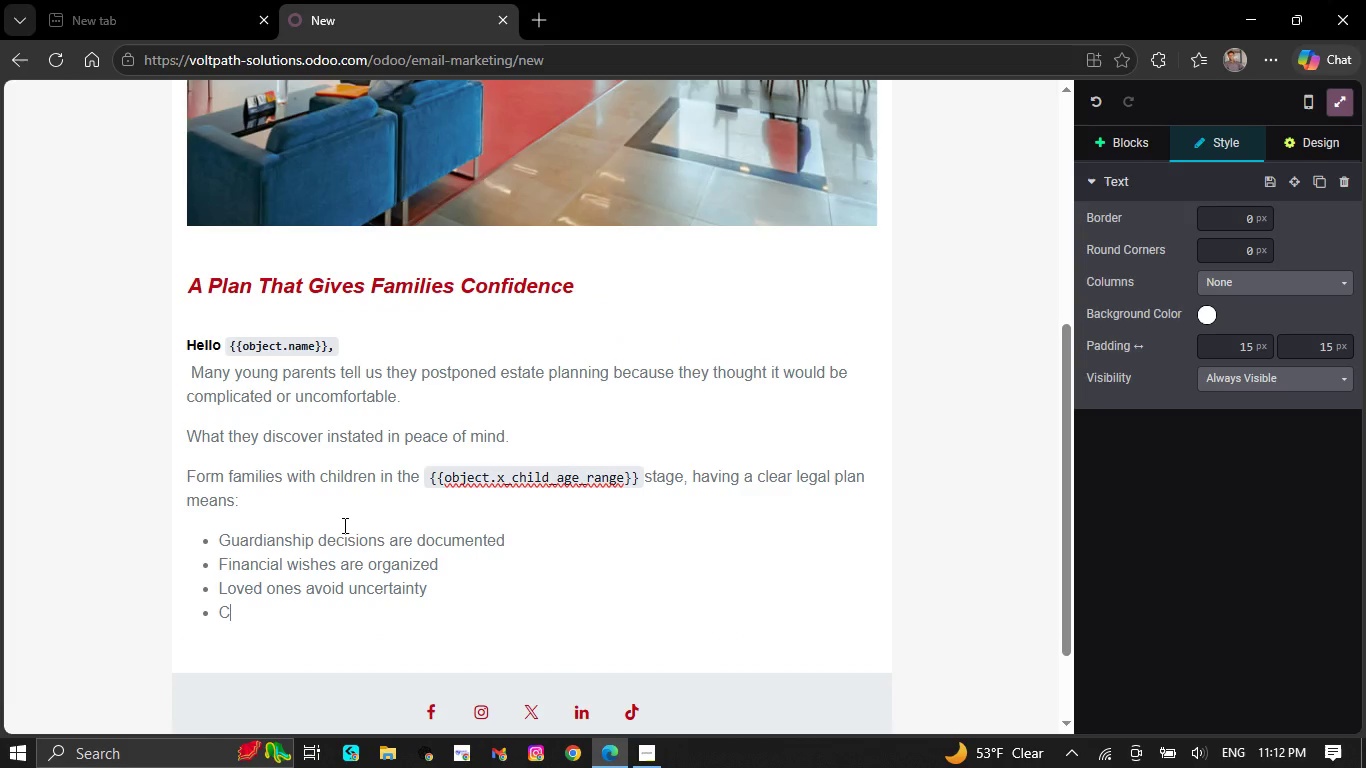 
key(CapsLock)
 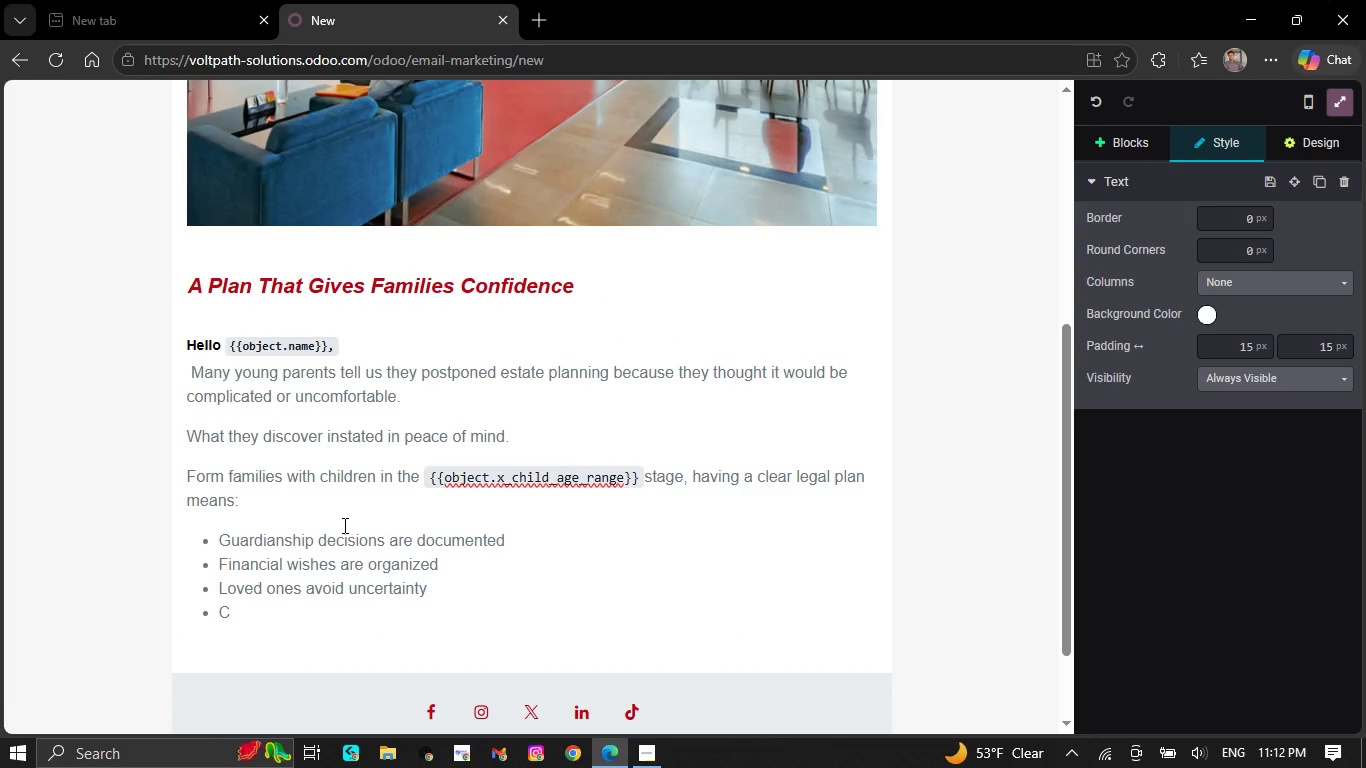 
type(hildren are )
 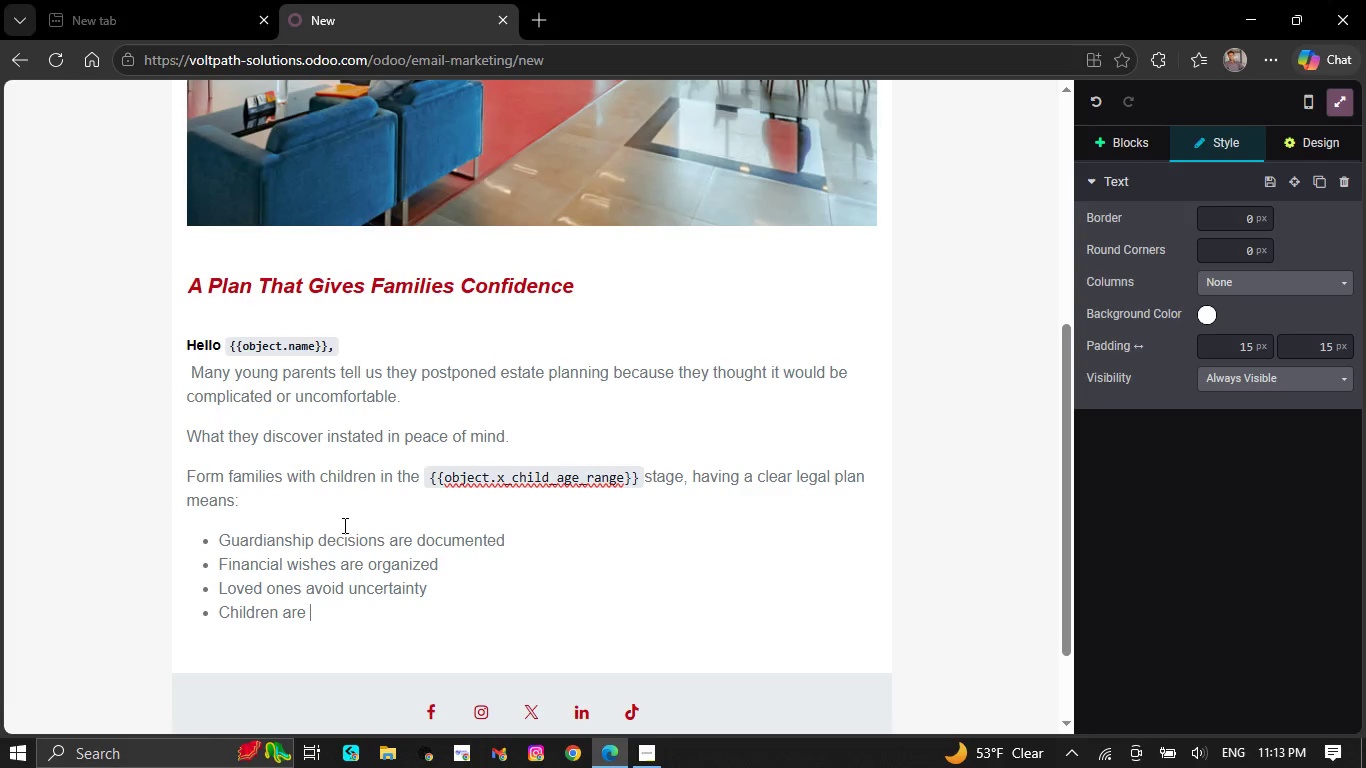 
type(protected according to your wishes)
key(NumpadEnter)
key(Backspace)
key(Backspace)
type(Our pro)
 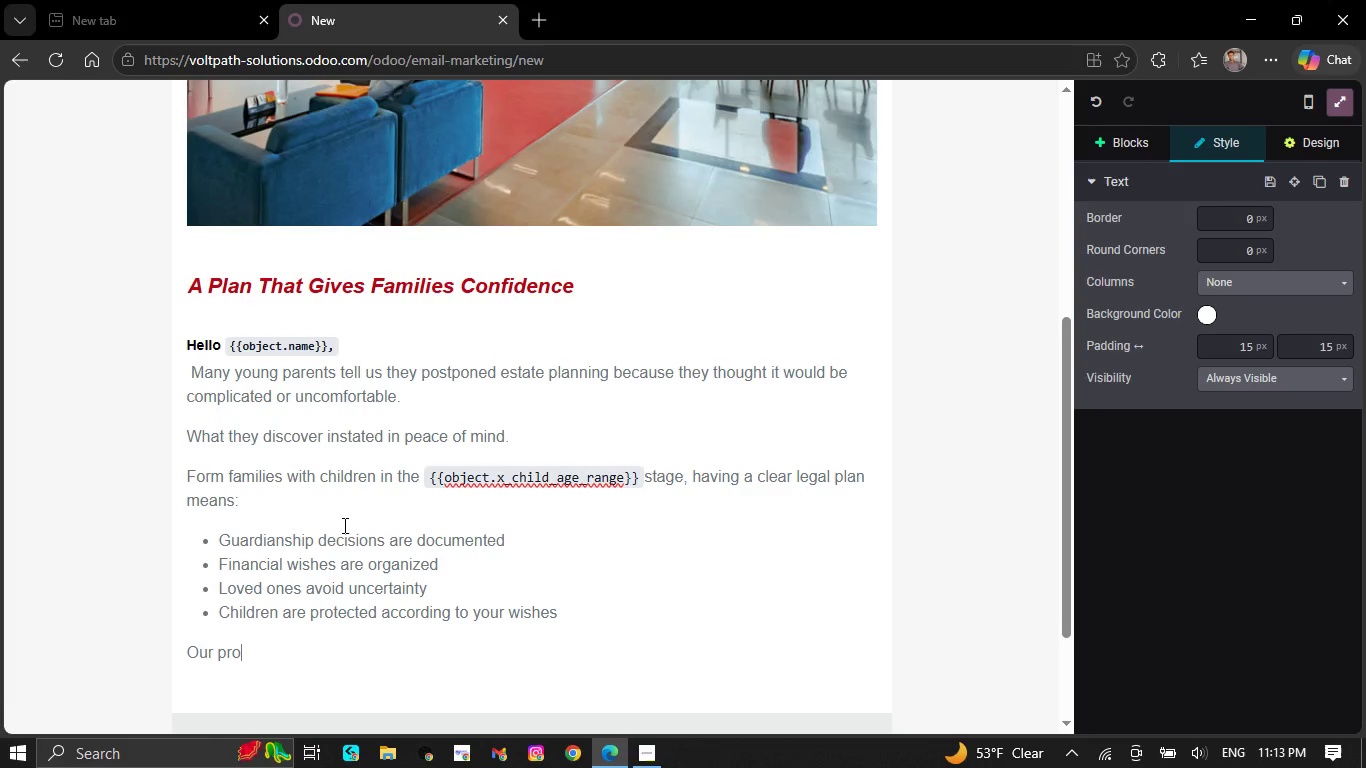 
type(cess is)
 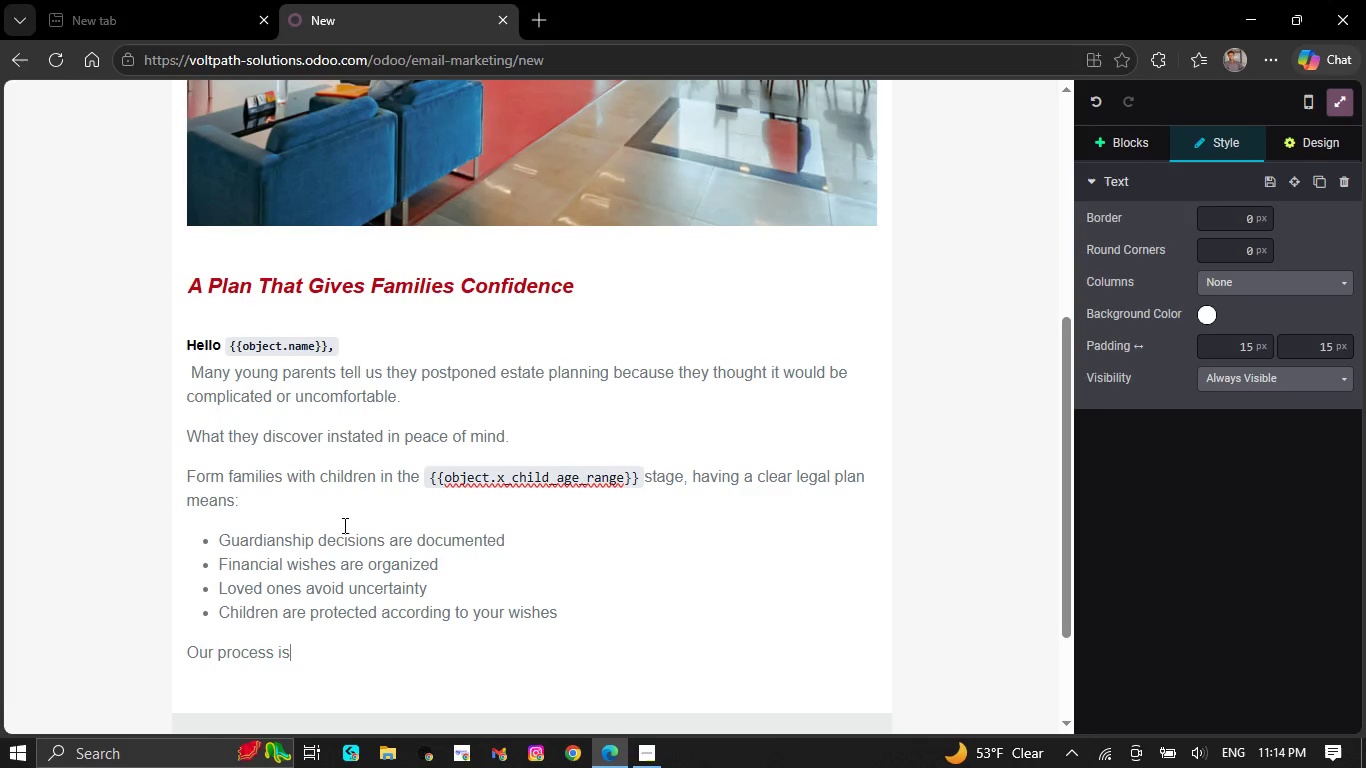 
type( desi)
 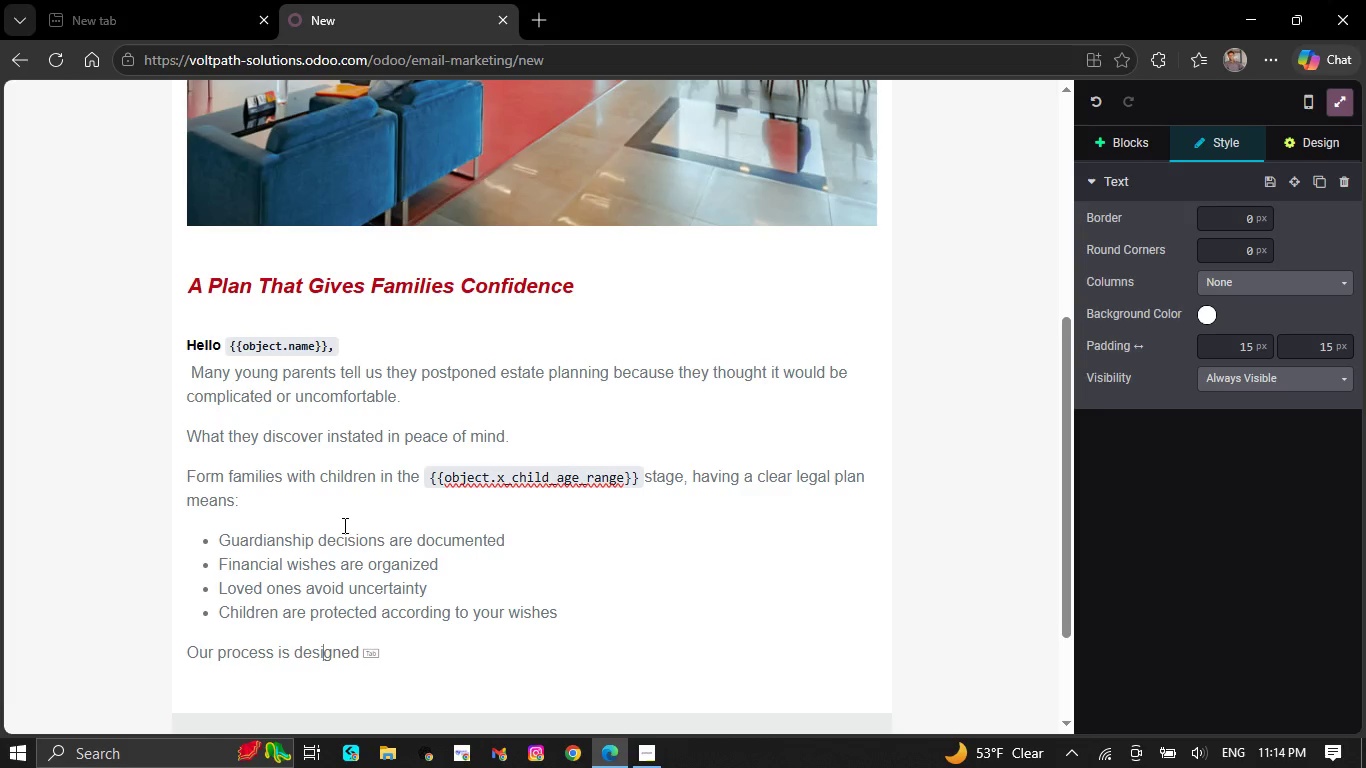 
type(gned to be)
 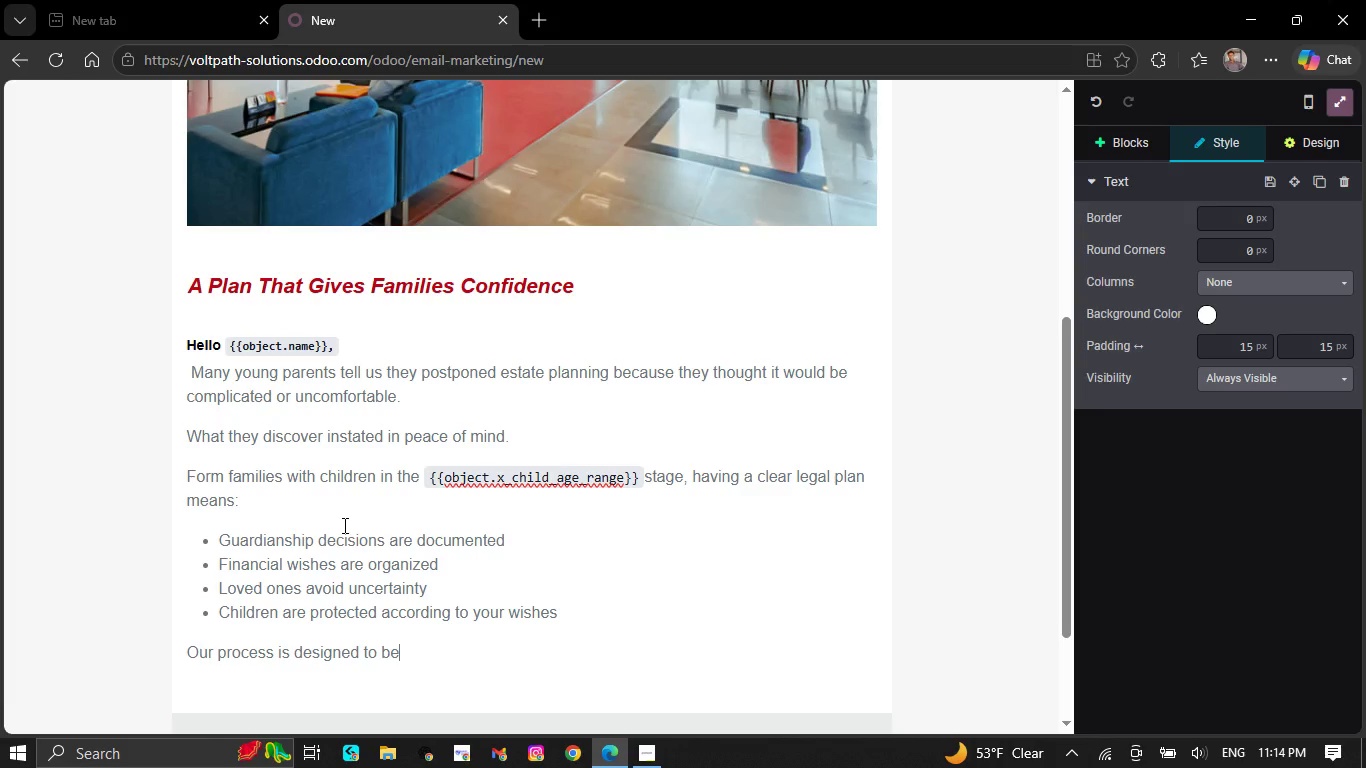 
key(Space)
 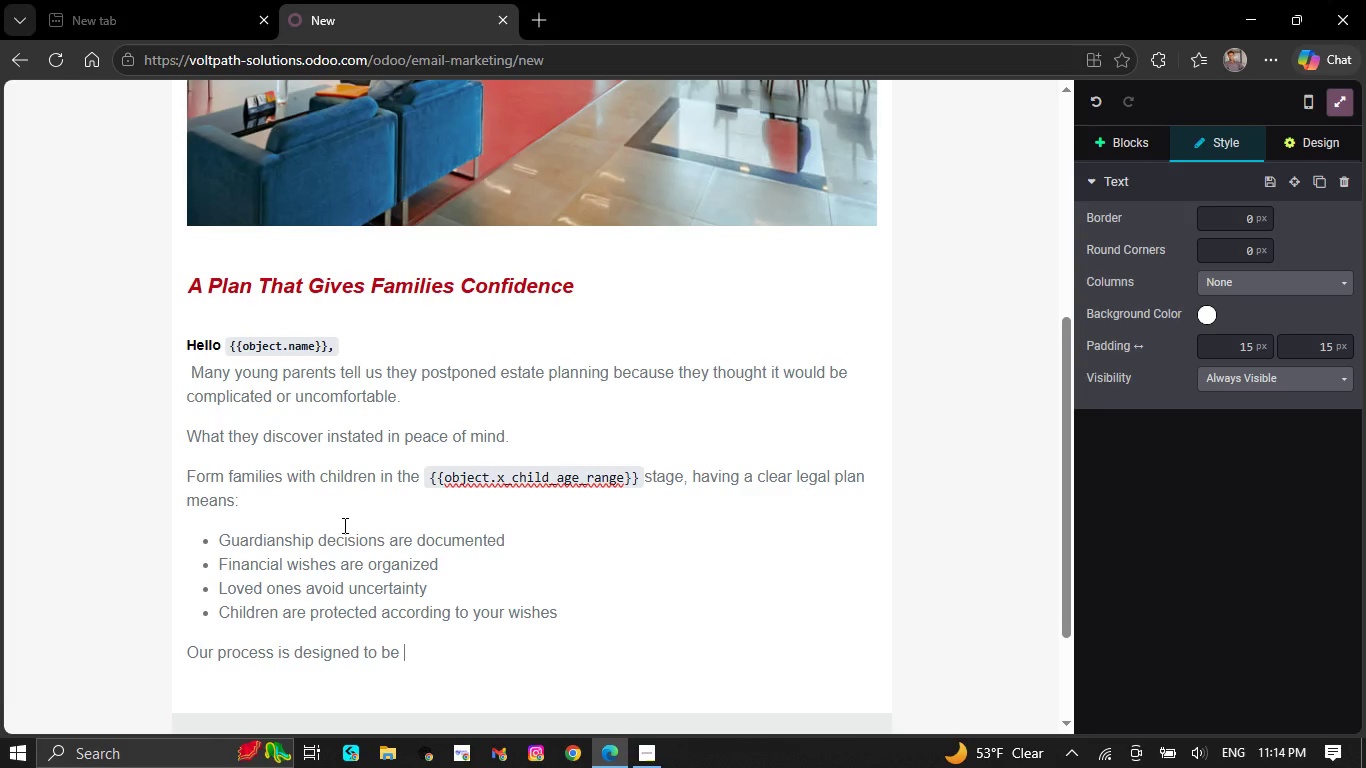 
type(apppro)
 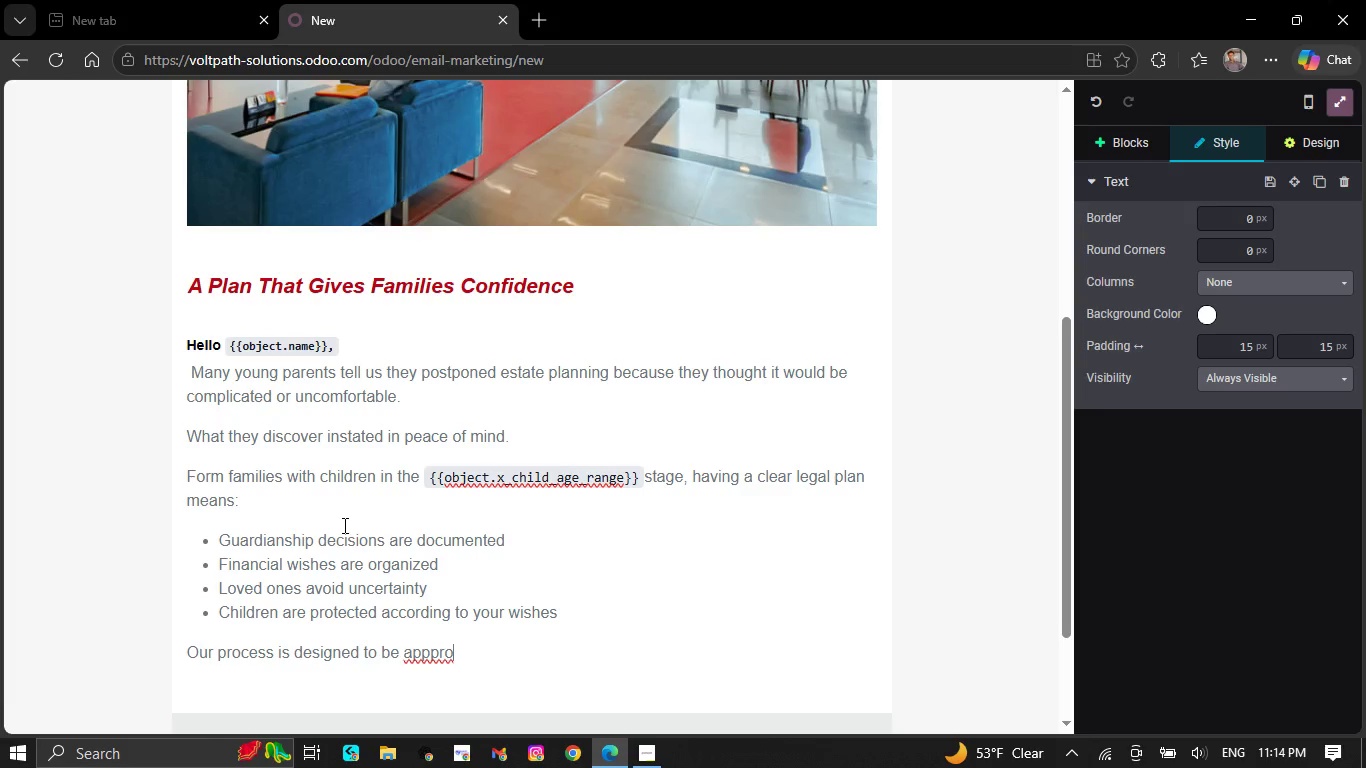 
wait(5.88)
 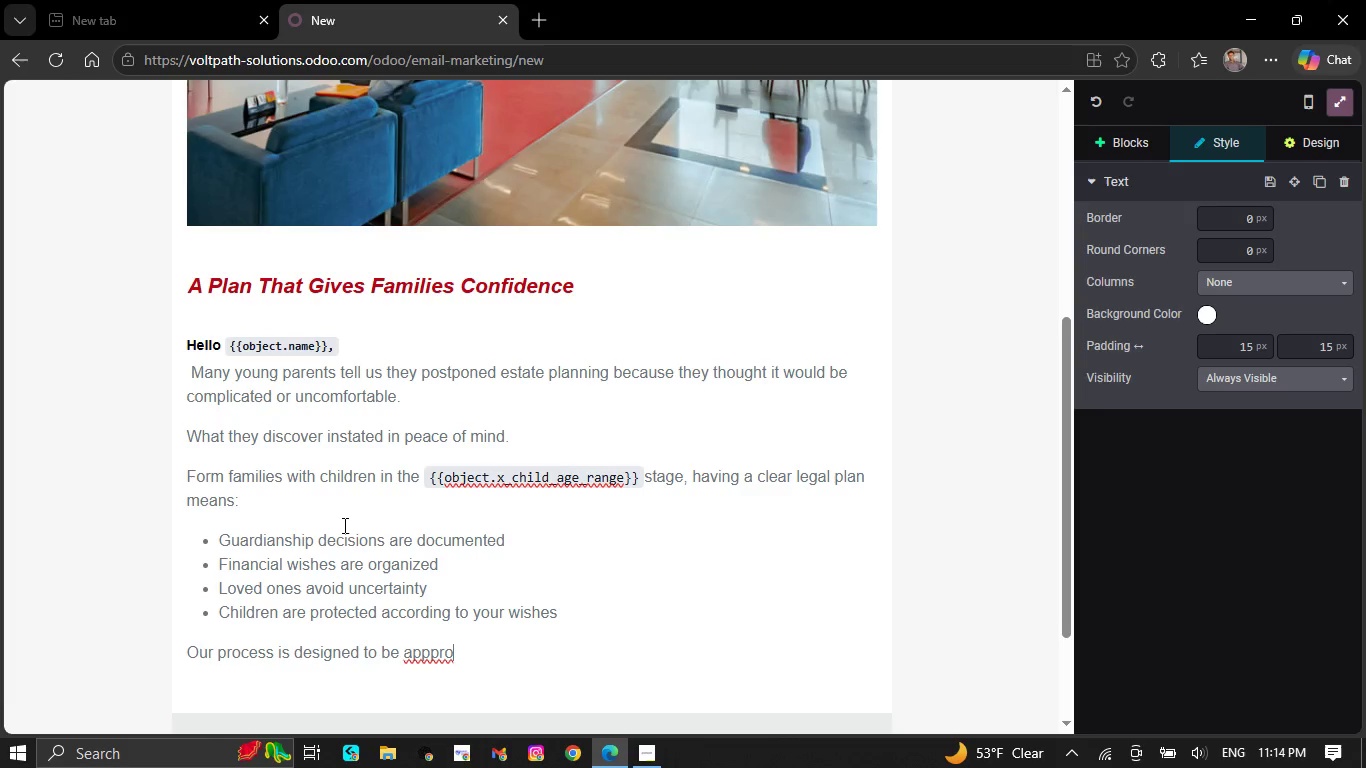 
type(achable.)
key(Backspace)
type(, clear )
key(Backspace)
type(, and s)
 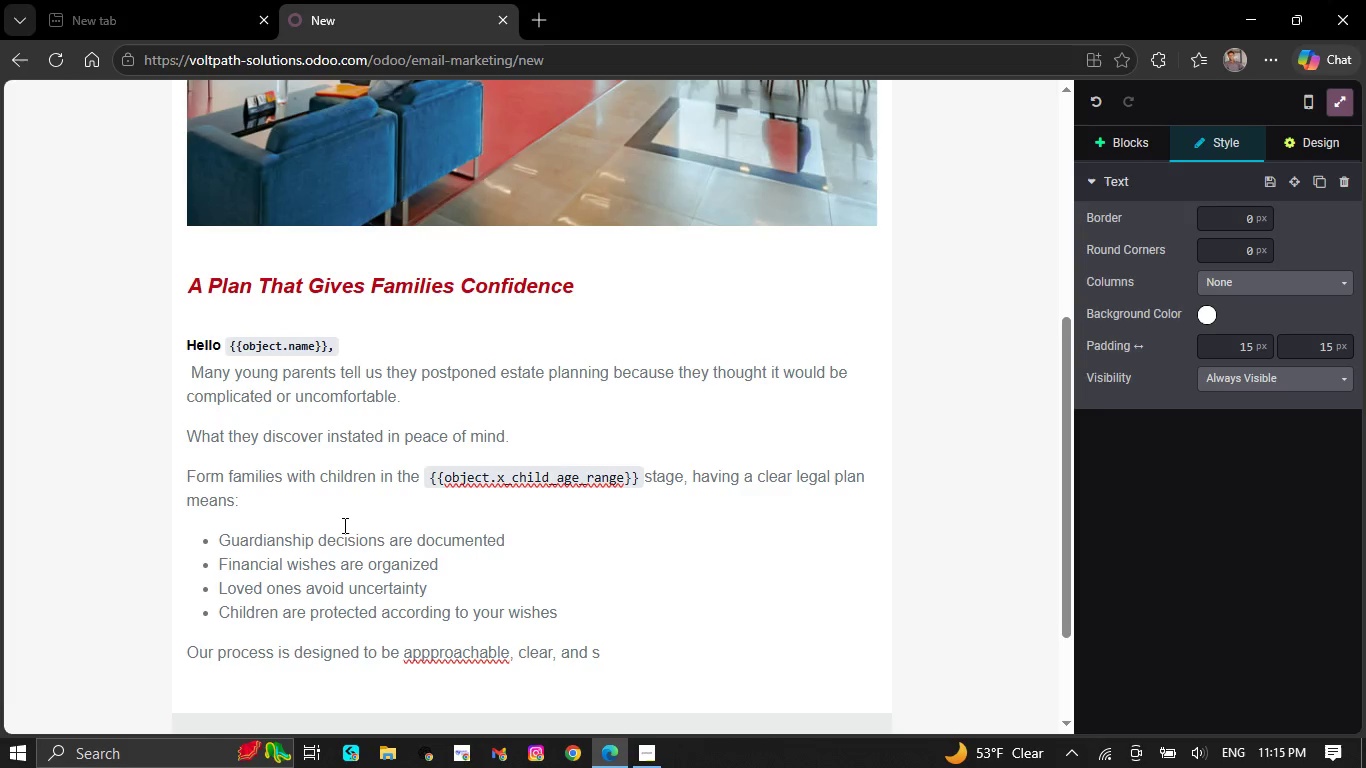 
type(upportive _)
key(Backspace)
type(-)
 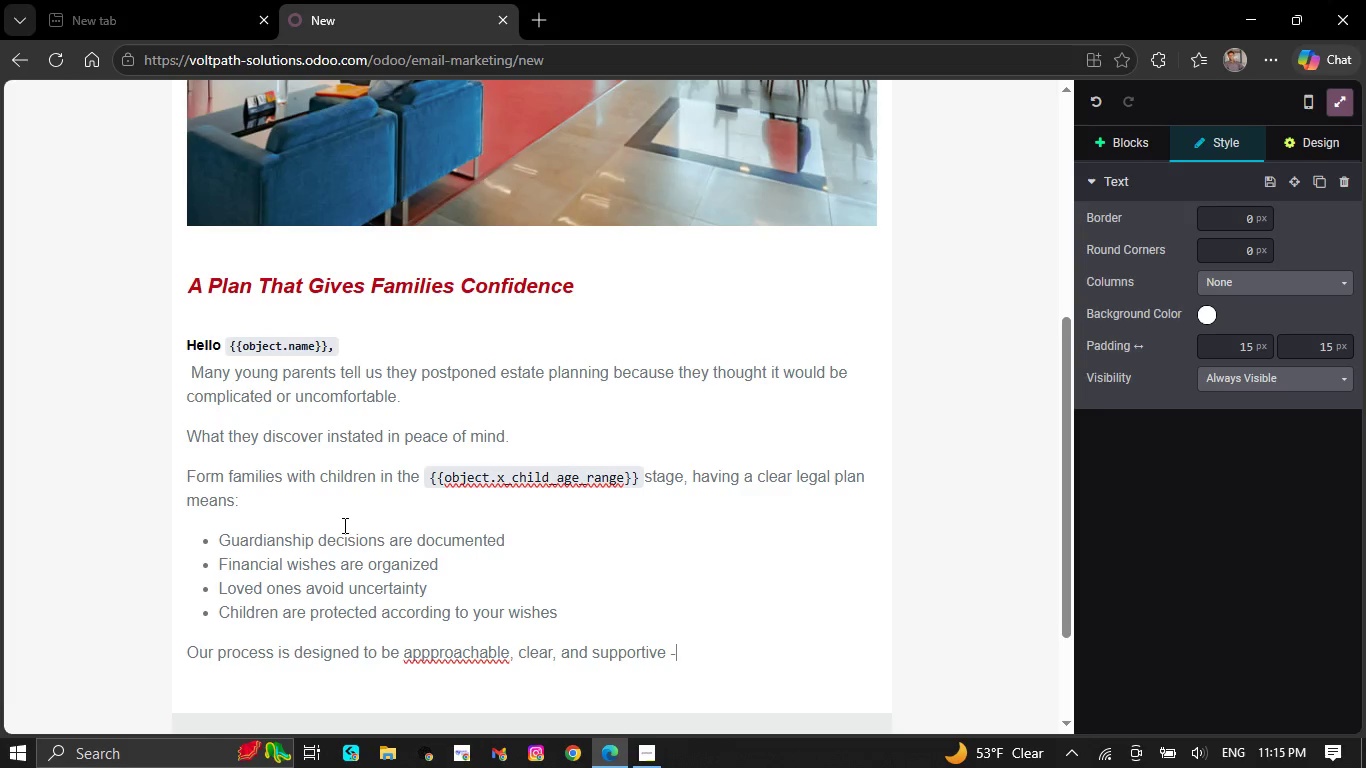 
wait(12.47)
 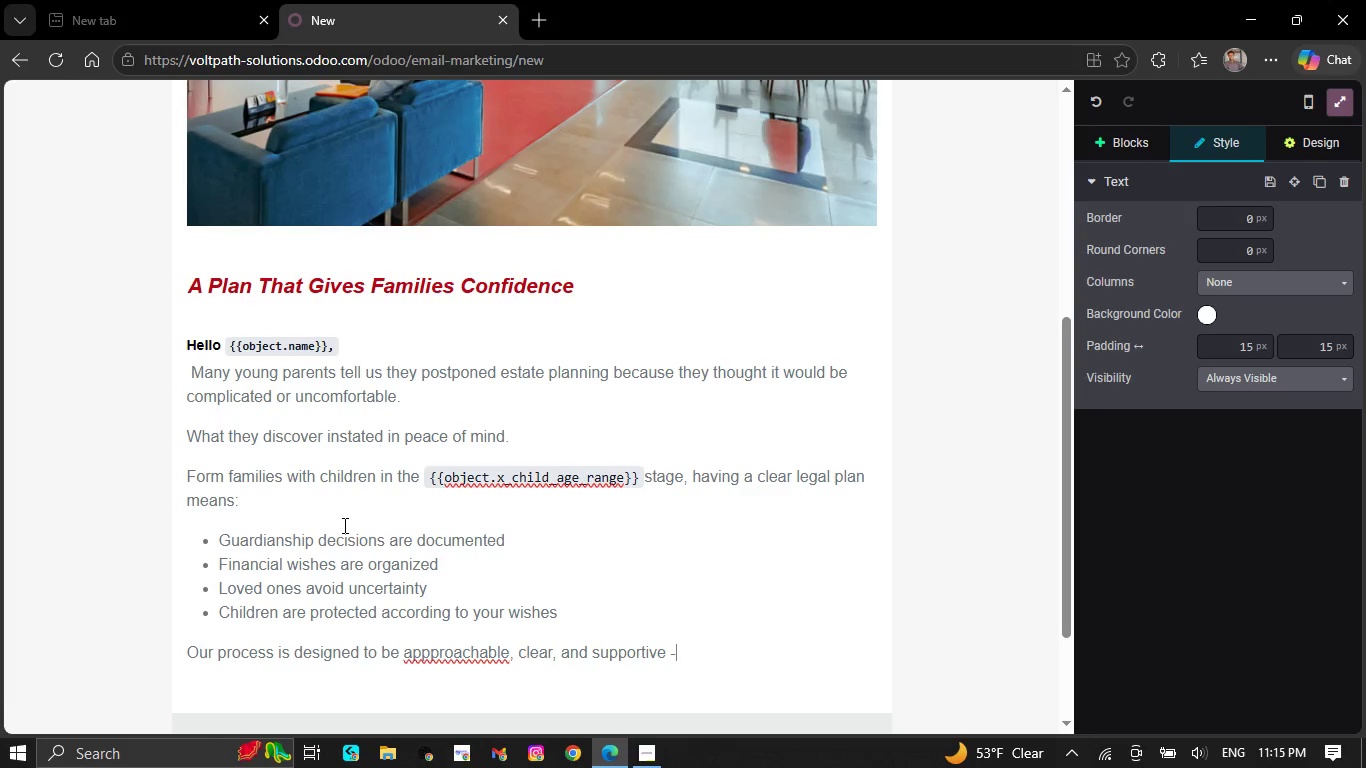 
type( without confusing legal jargon.)
 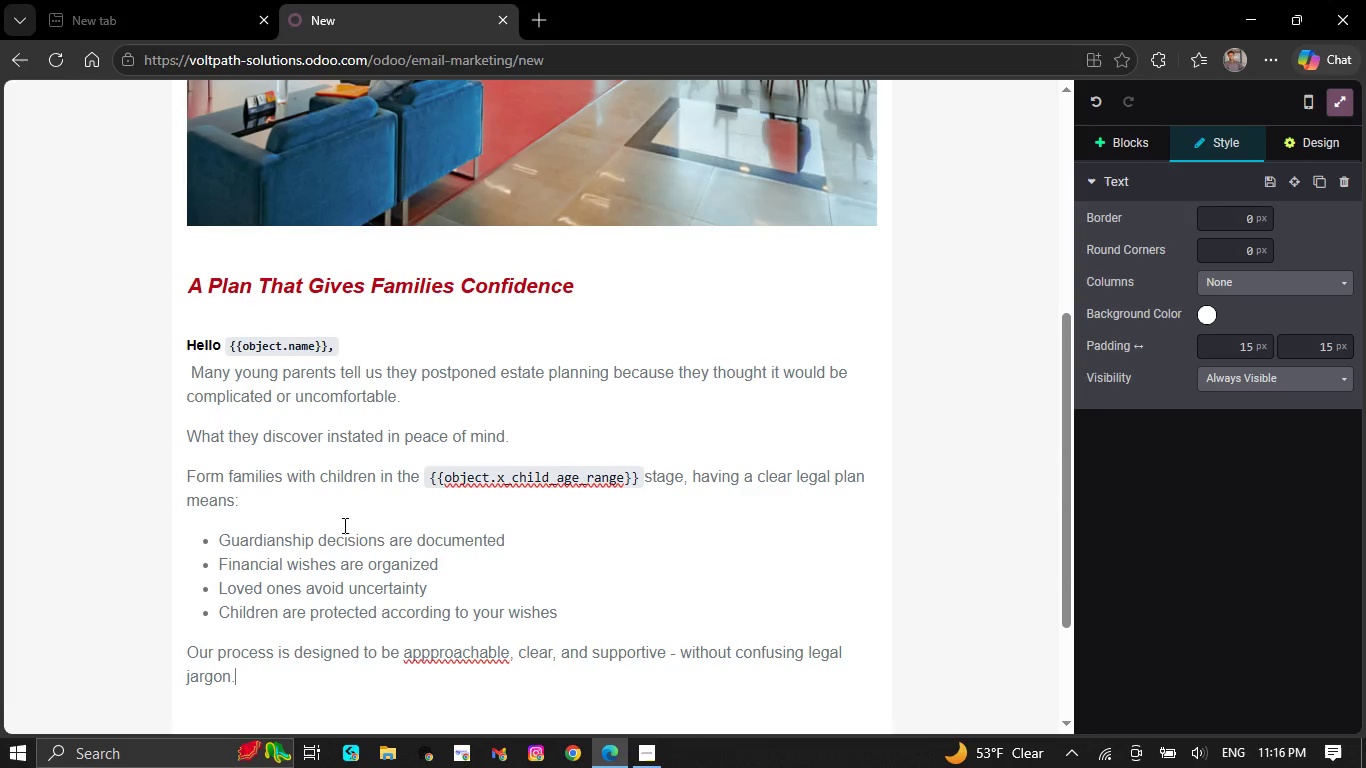 
wait(16.56)
 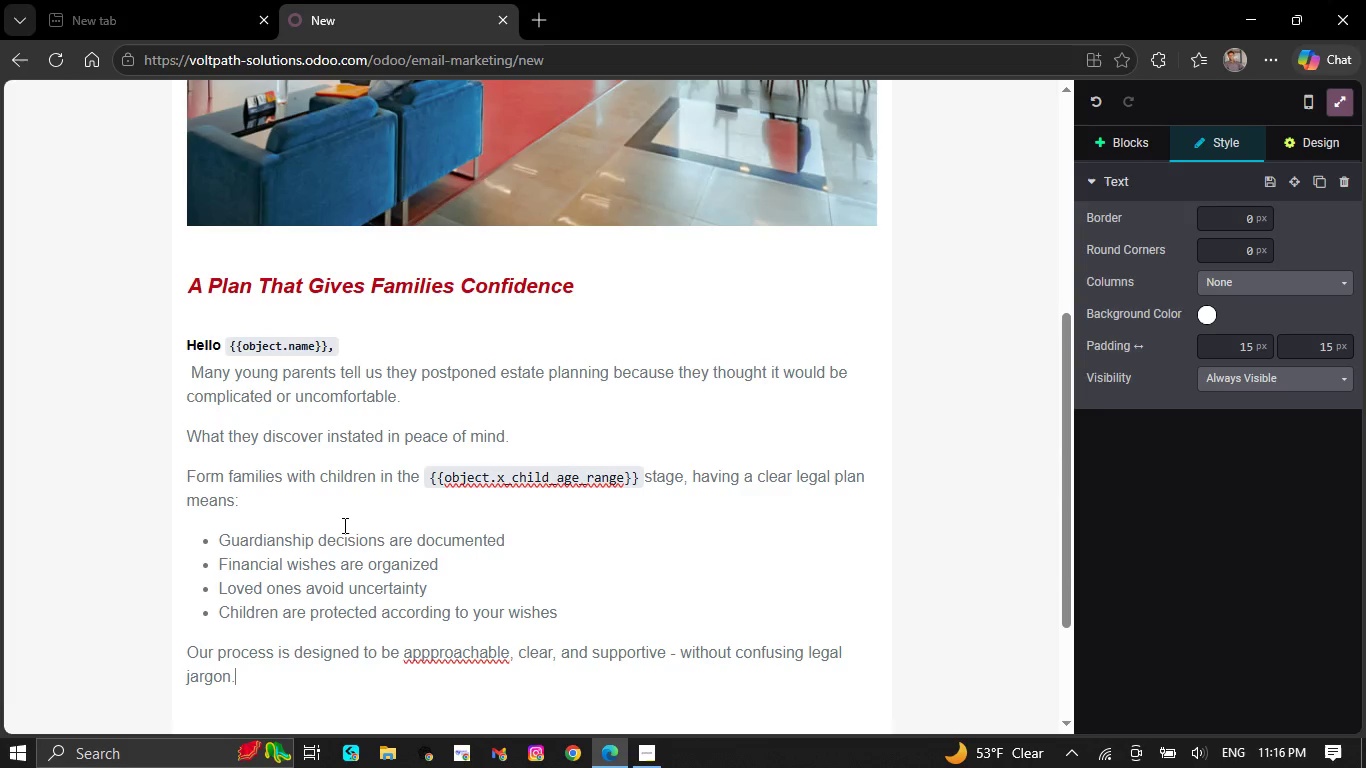 
key(NumpadEnter)
 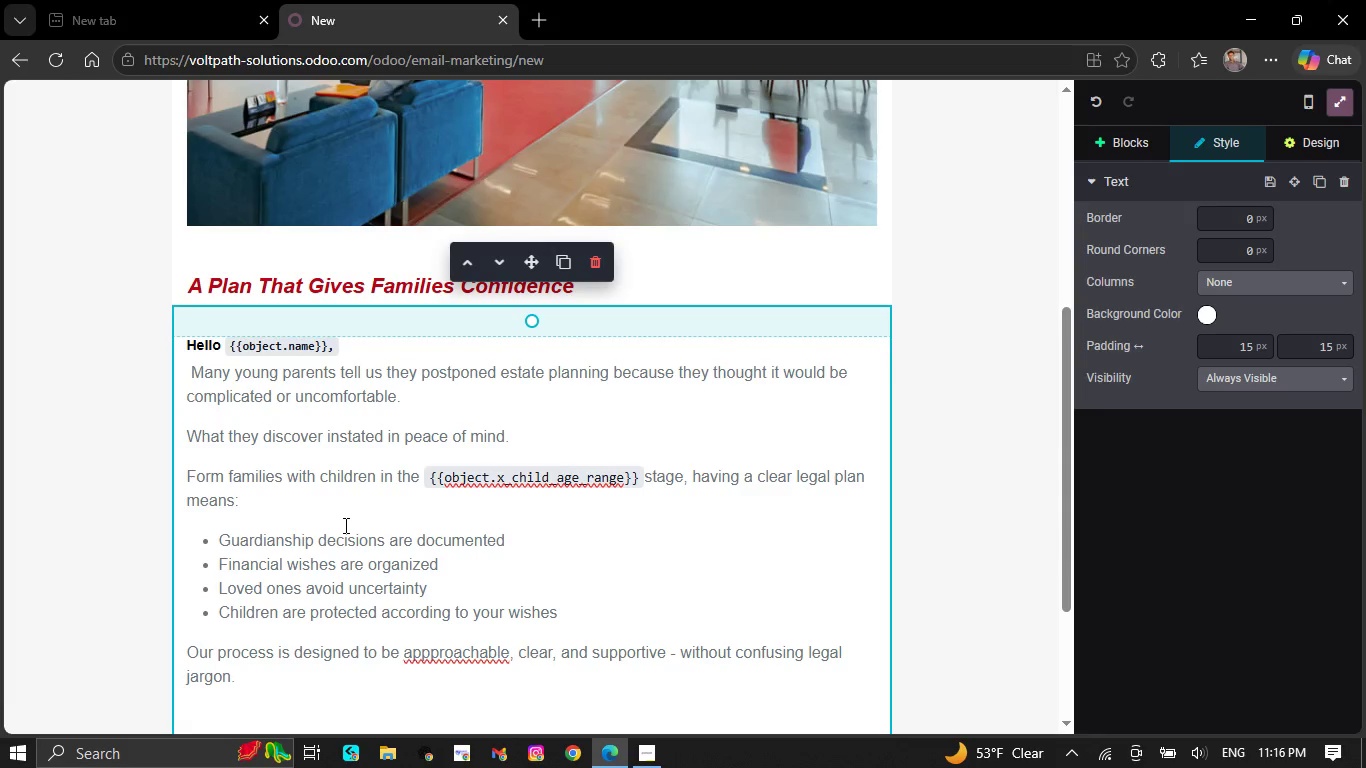 
key(CapsLock)
 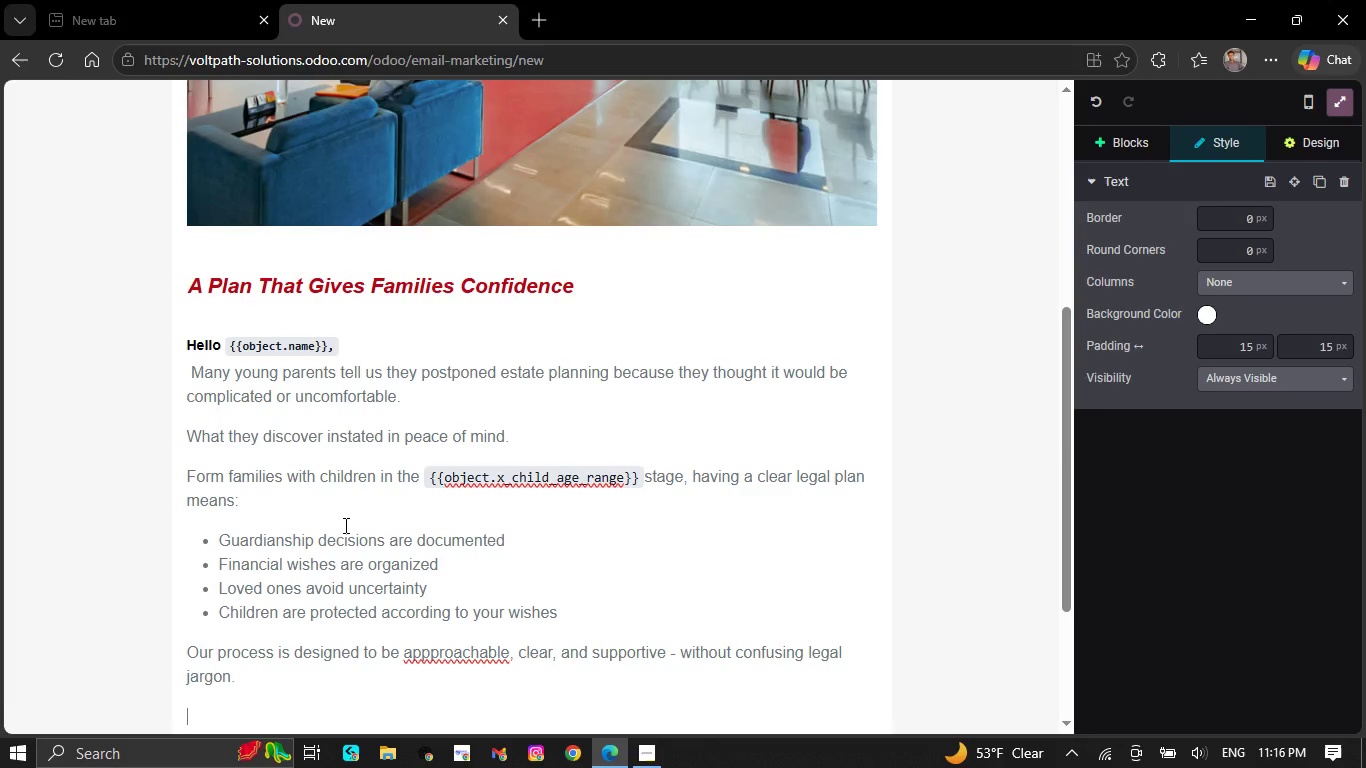 
type(Sincere)
 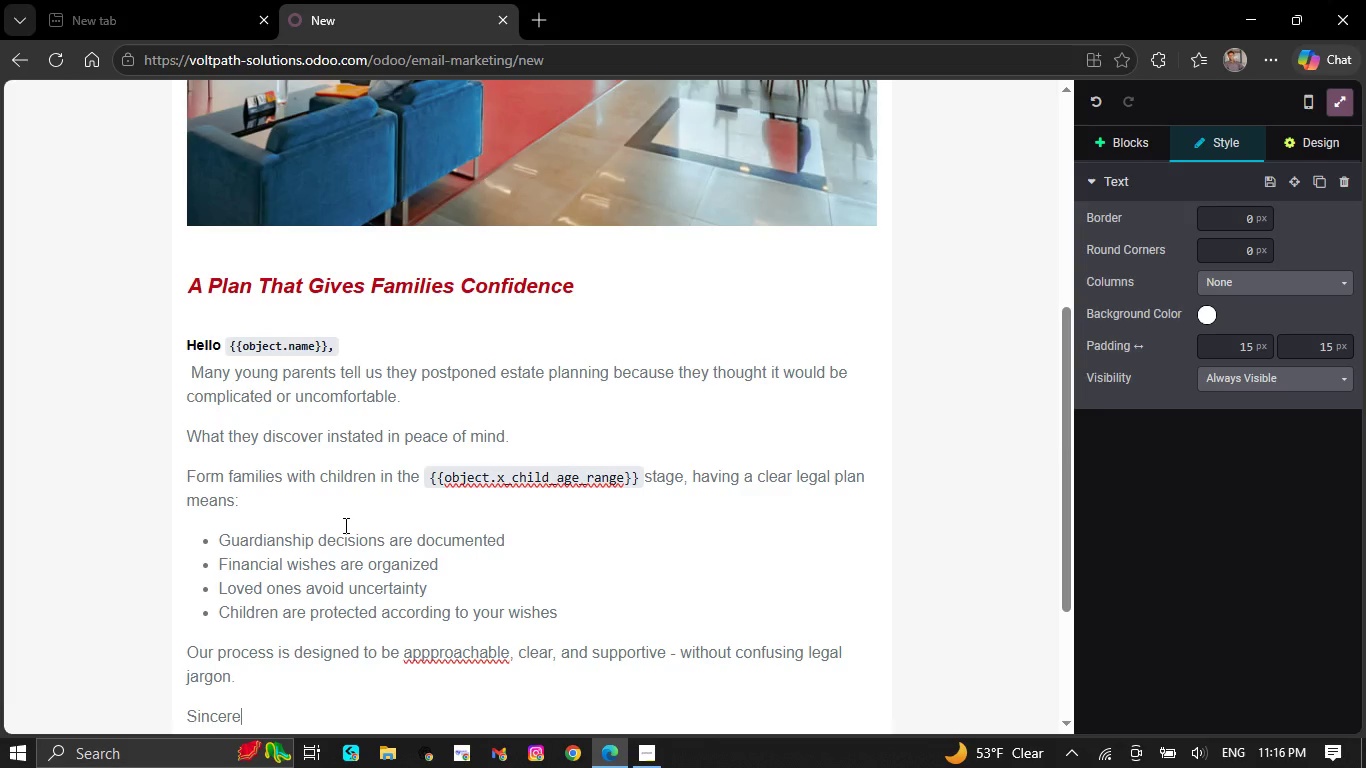 
type(ly,)
key(NumpadEnter)
 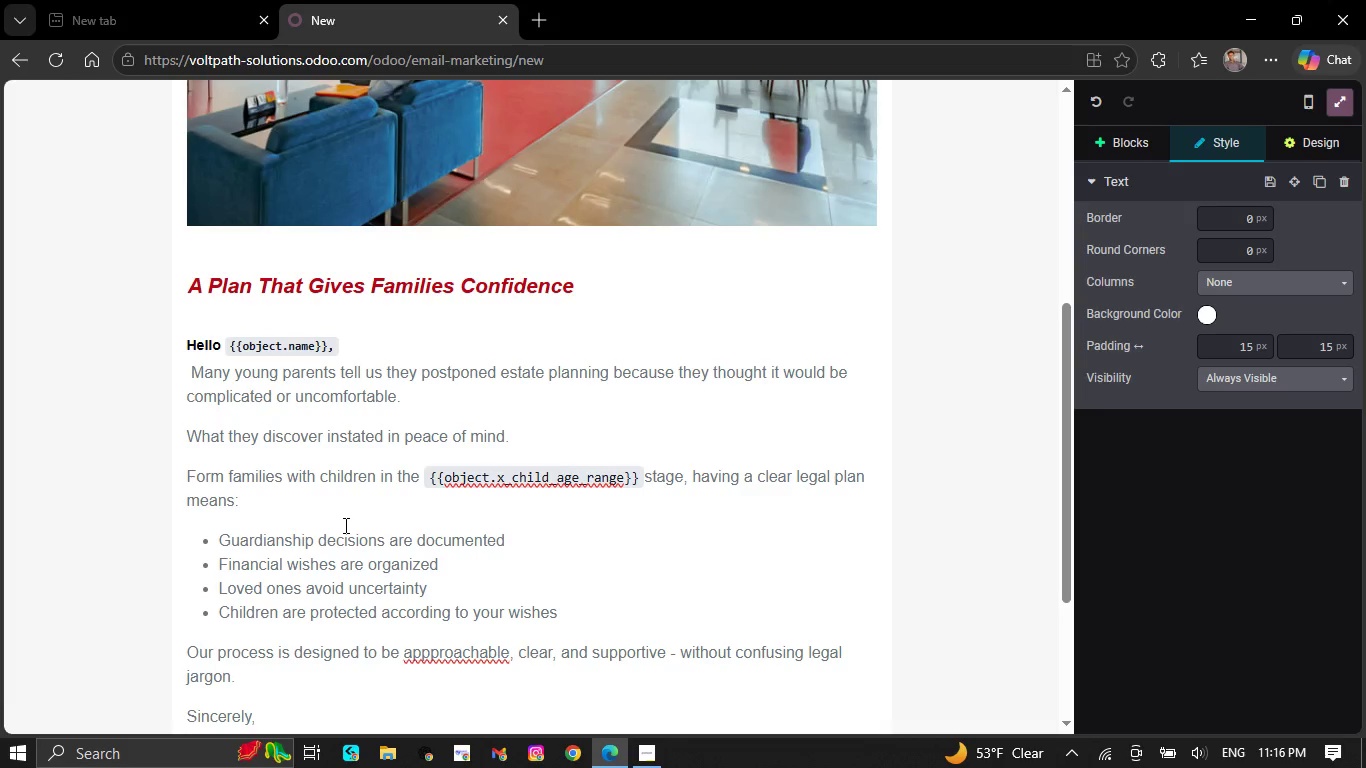 
scroll: coordinate [344, 525], scroll_direction: down, amount: 2.0
 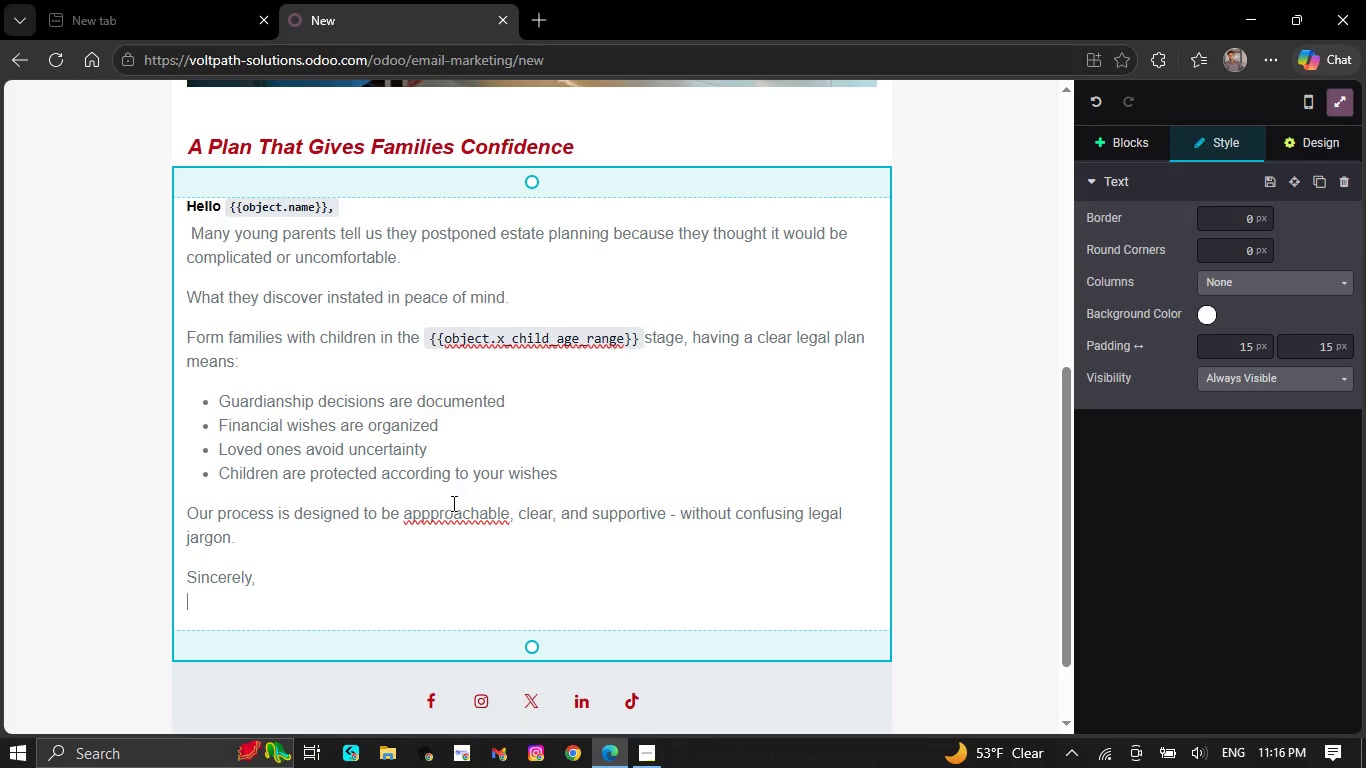 
right_click([451, 519])
 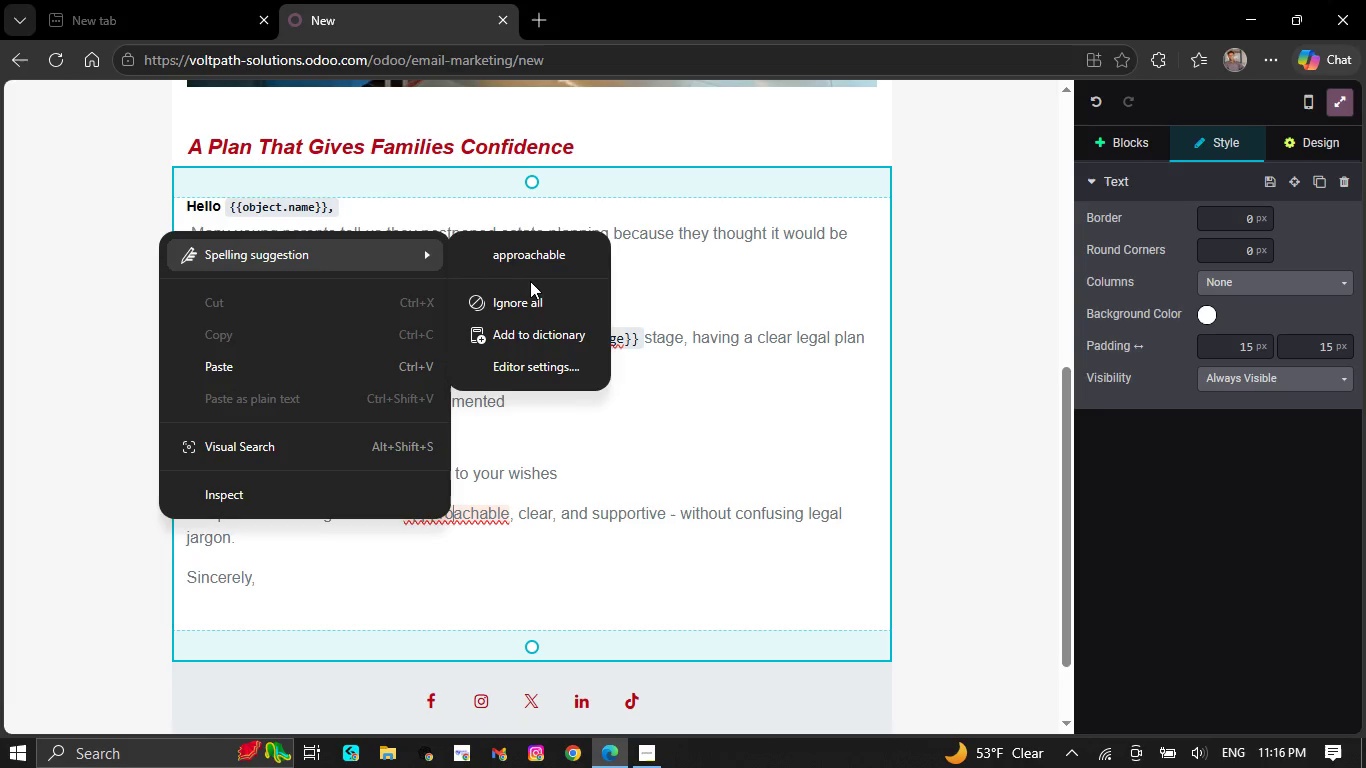 
left_click([532, 275])
 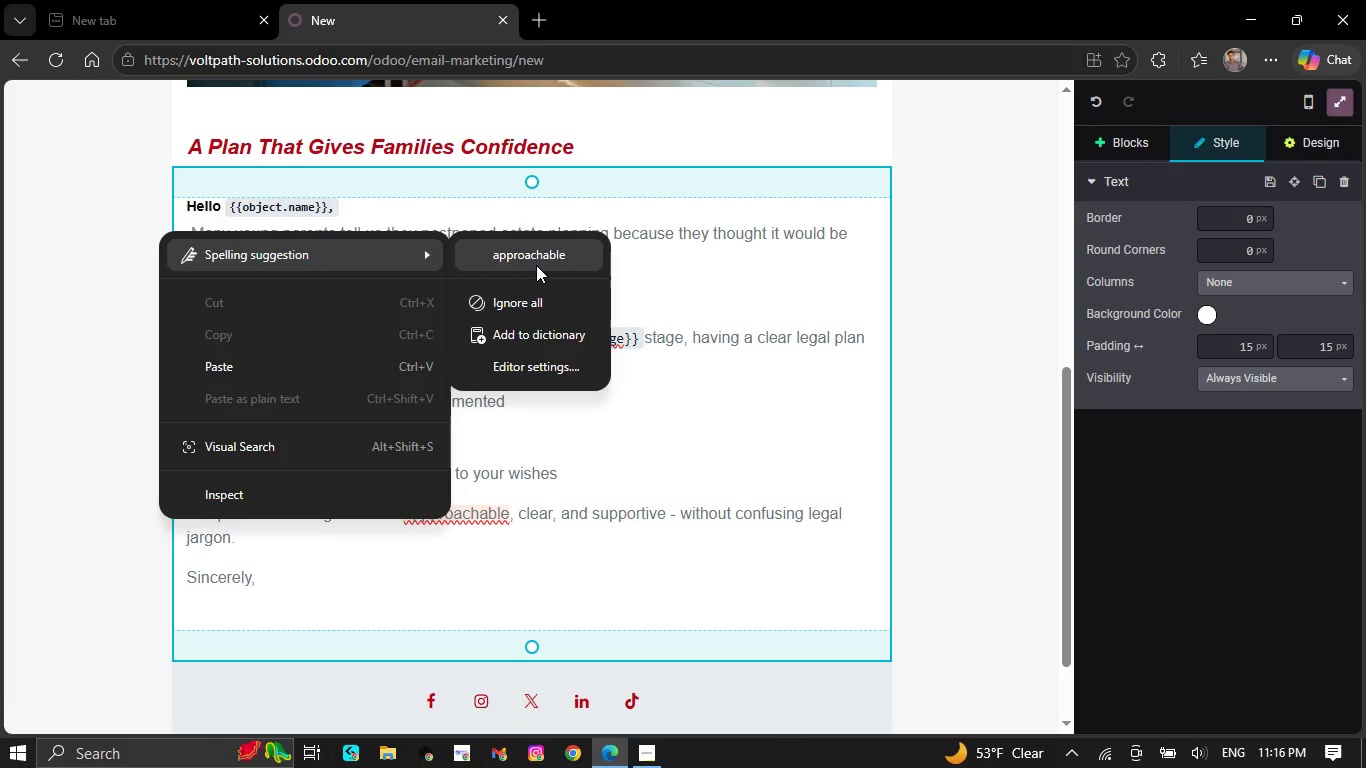 
left_click([536, 265])
 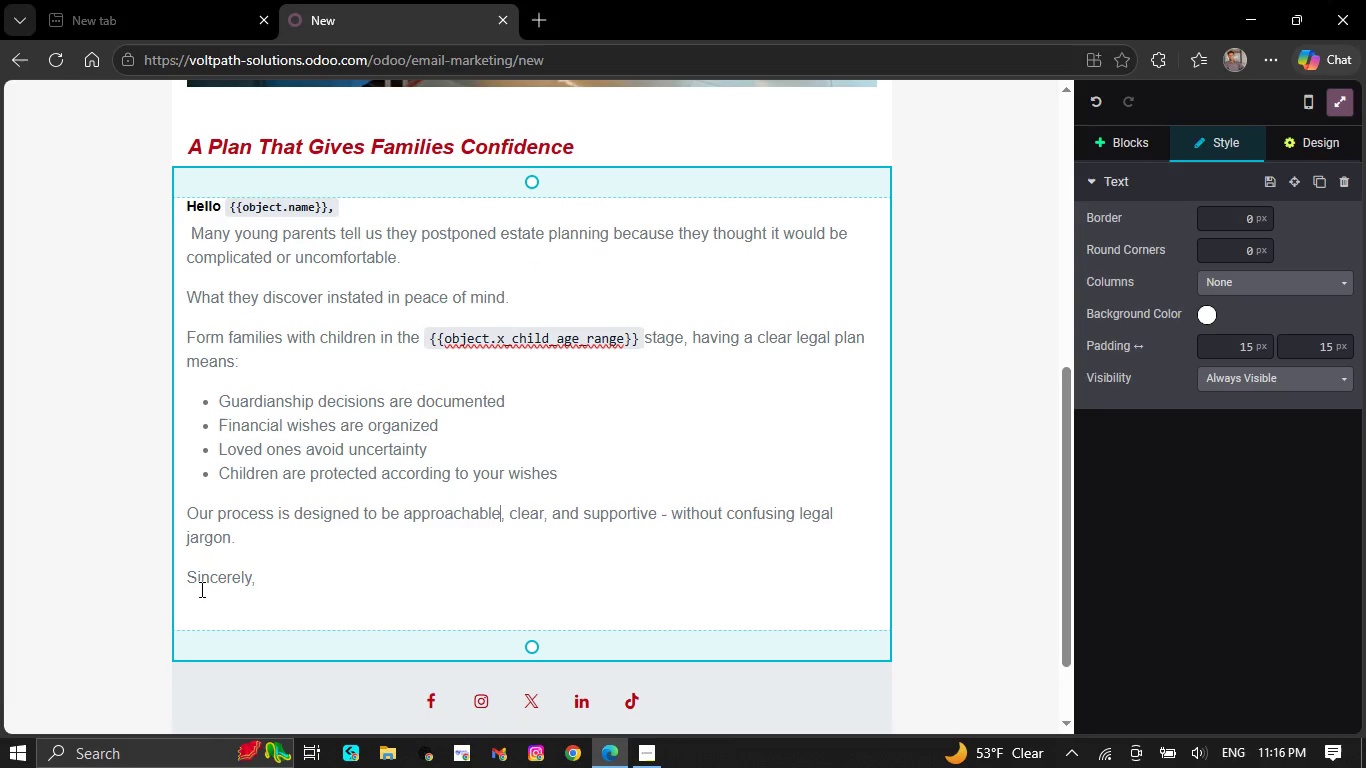 
left_click([200, 589])
 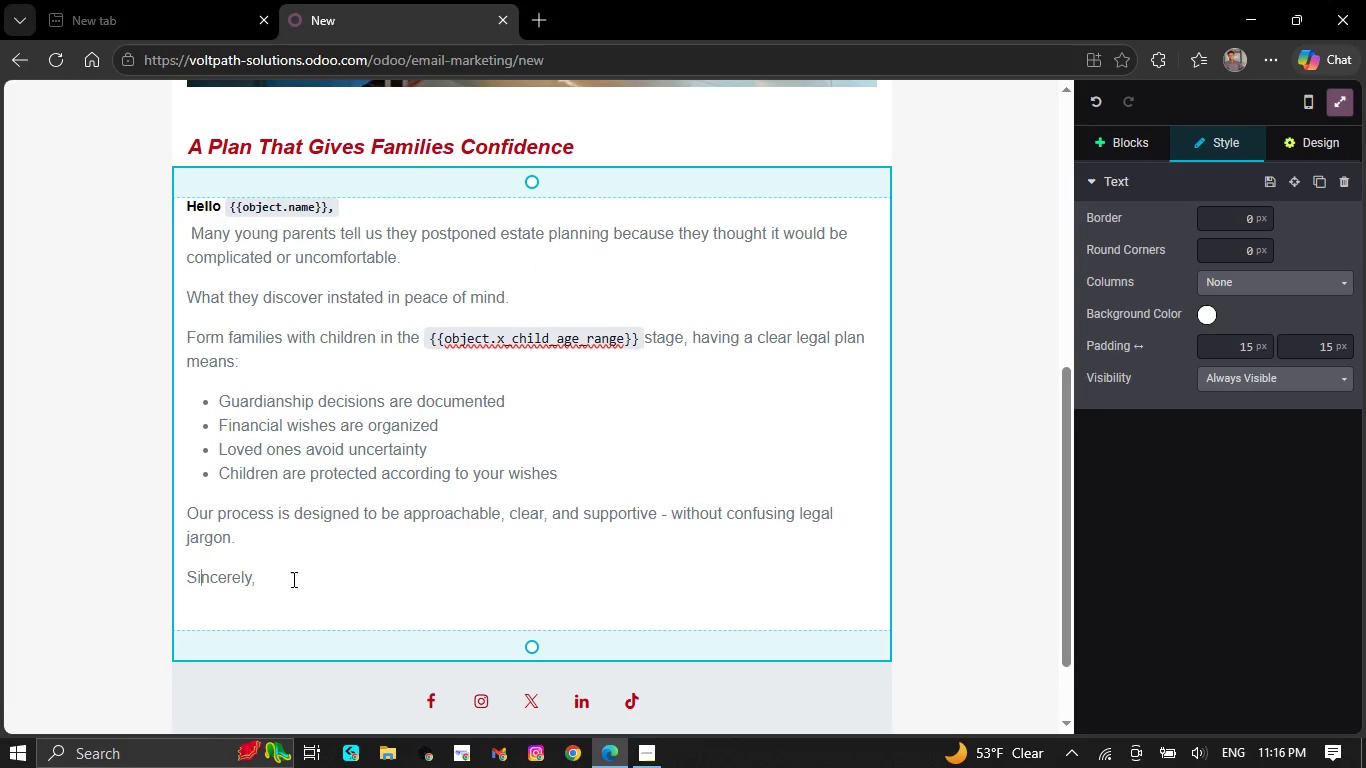 
left_click([291, 578])
 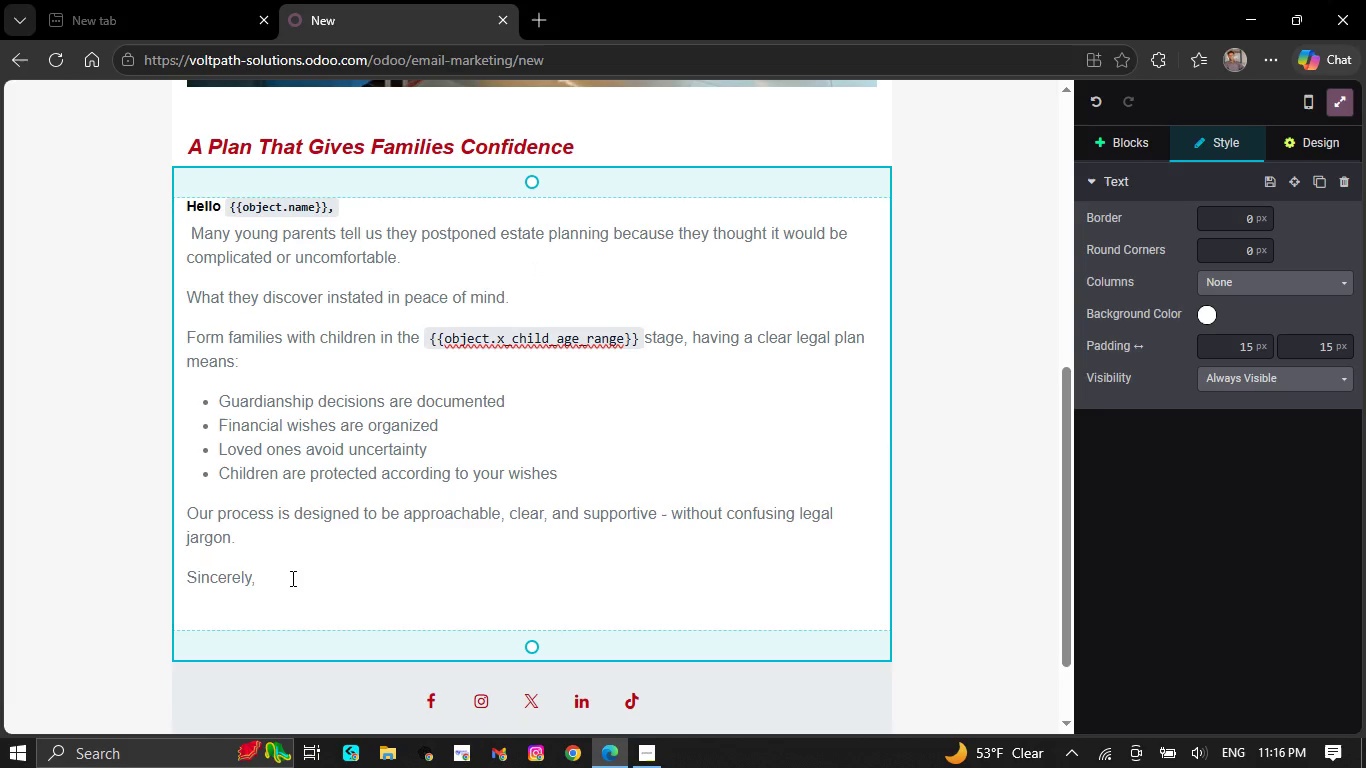 
key(NumpadEnter)
type(Arbor & Key )
 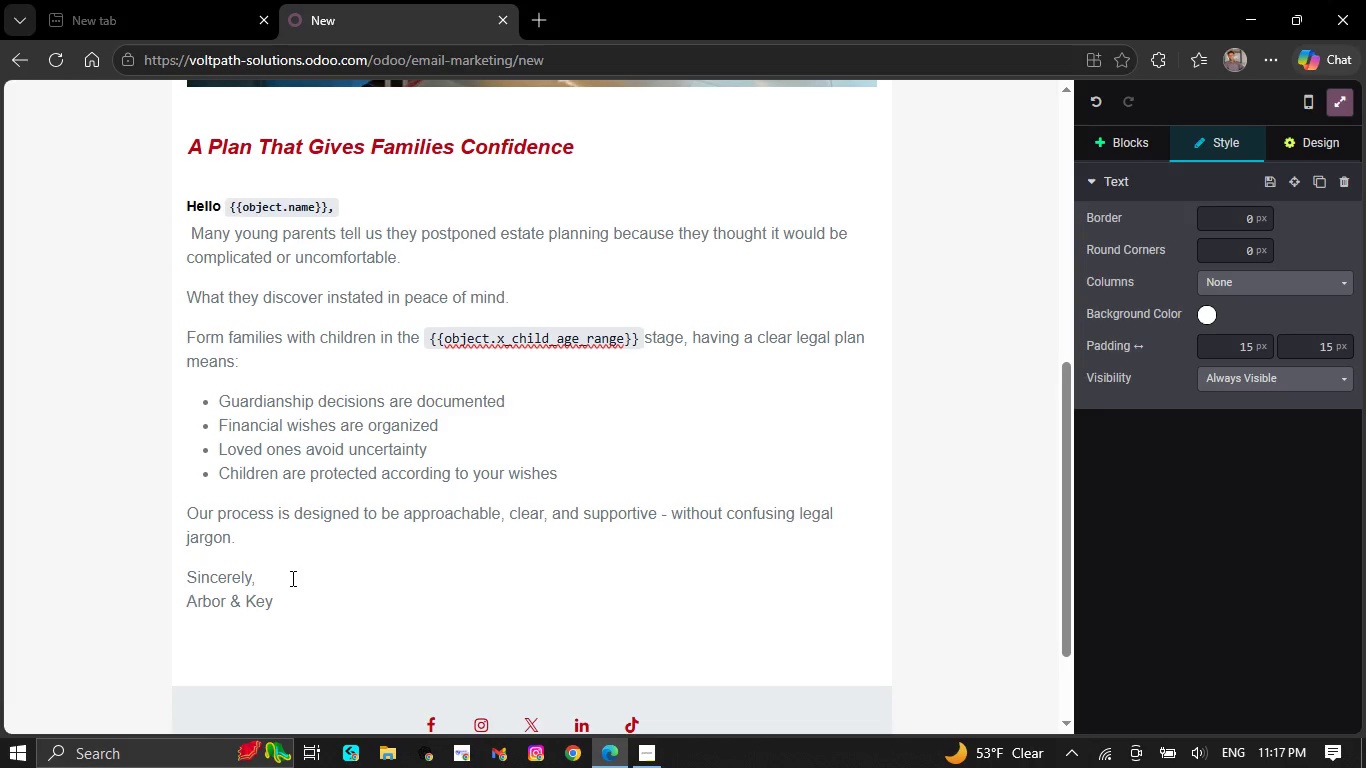 
key(CapsLock)
 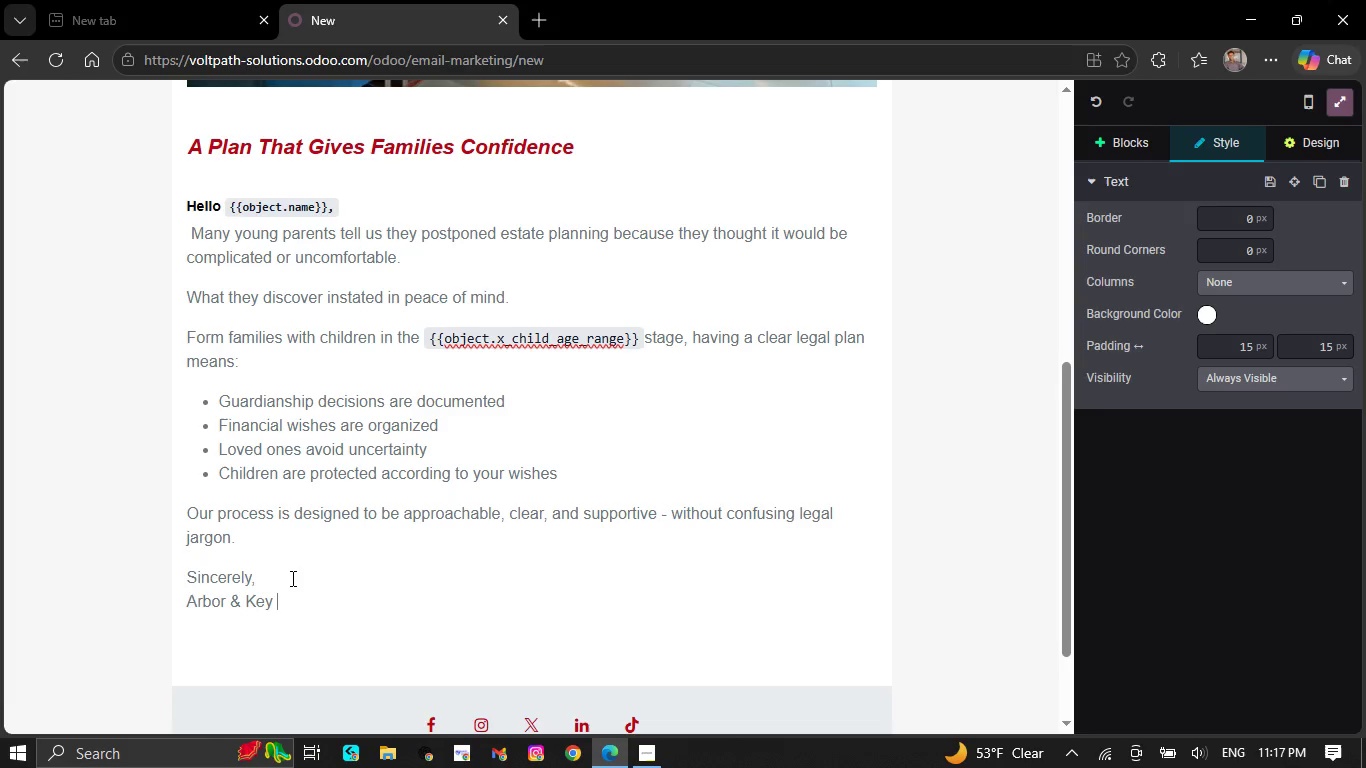 
key(E)
 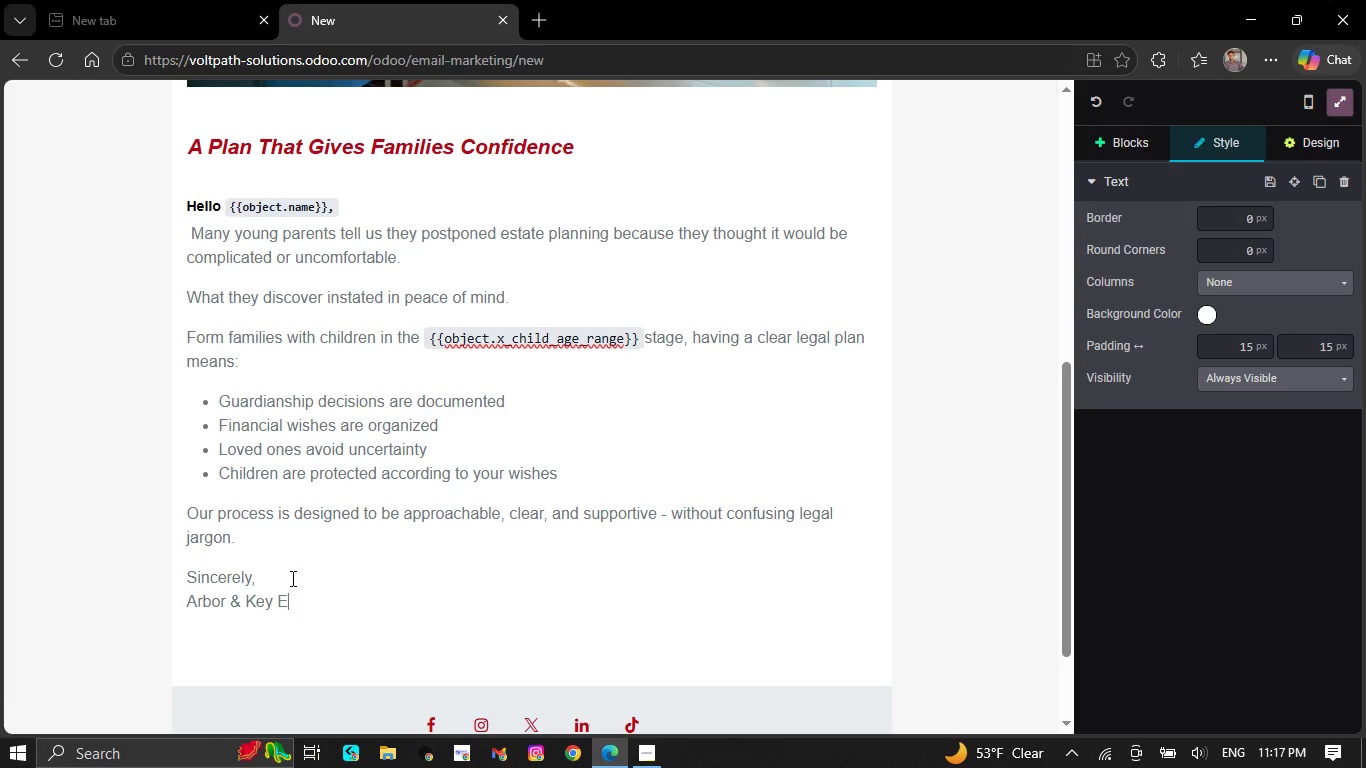 
key(CapsLock)
 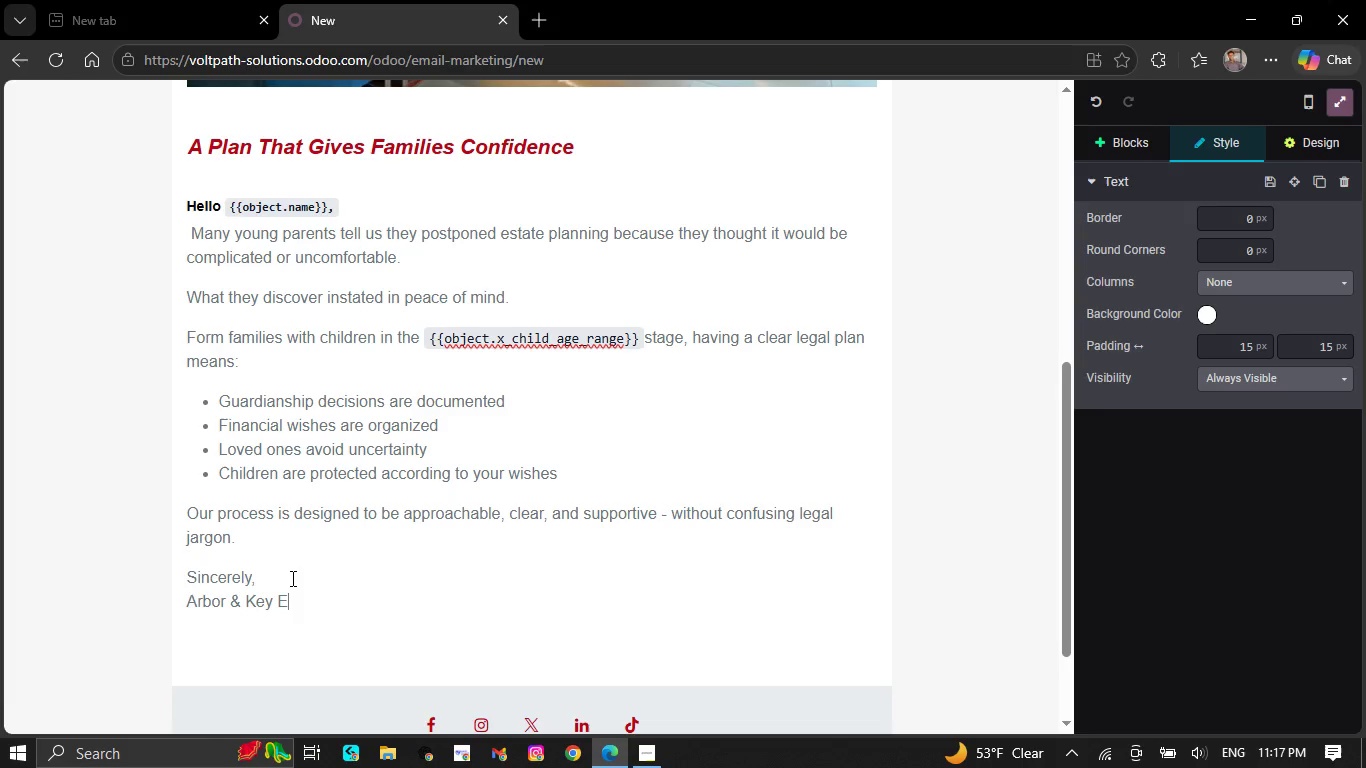 
key(S)
 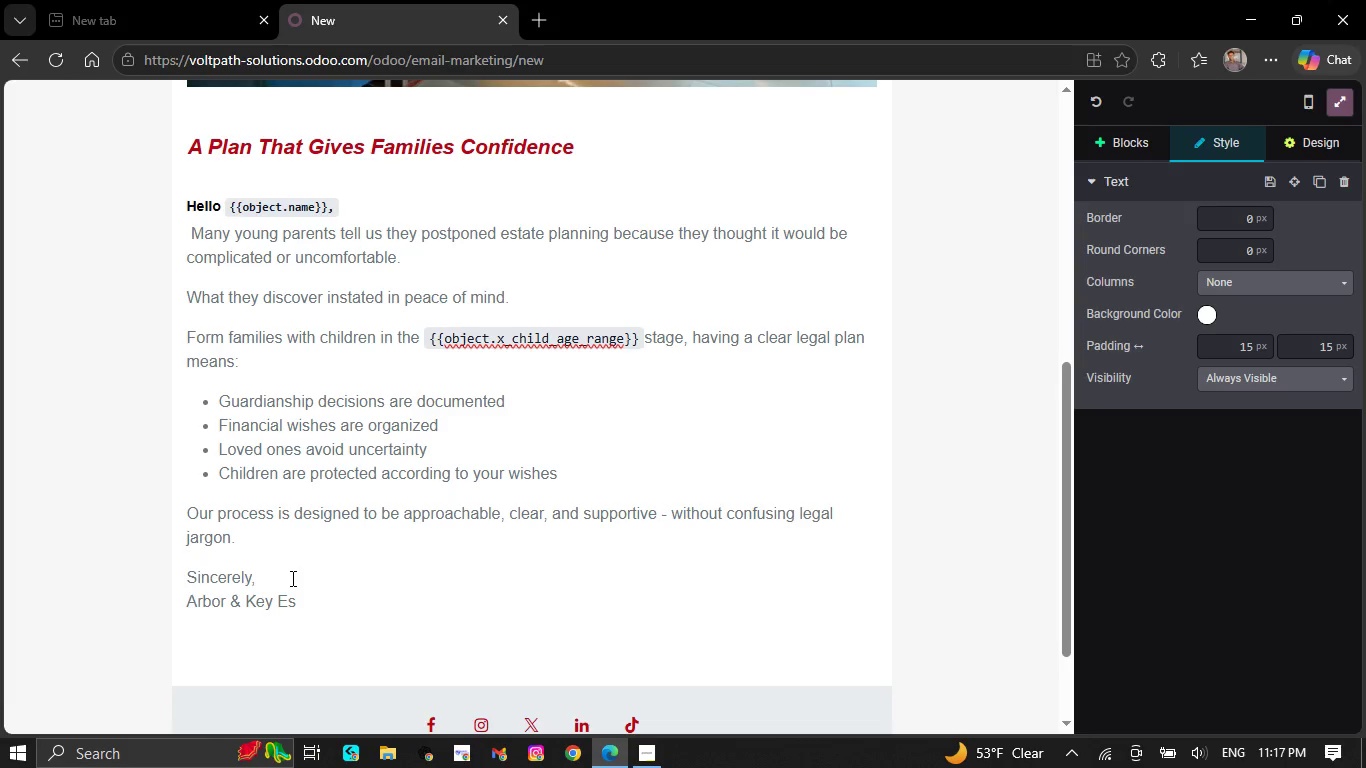 
wait(7.98)
 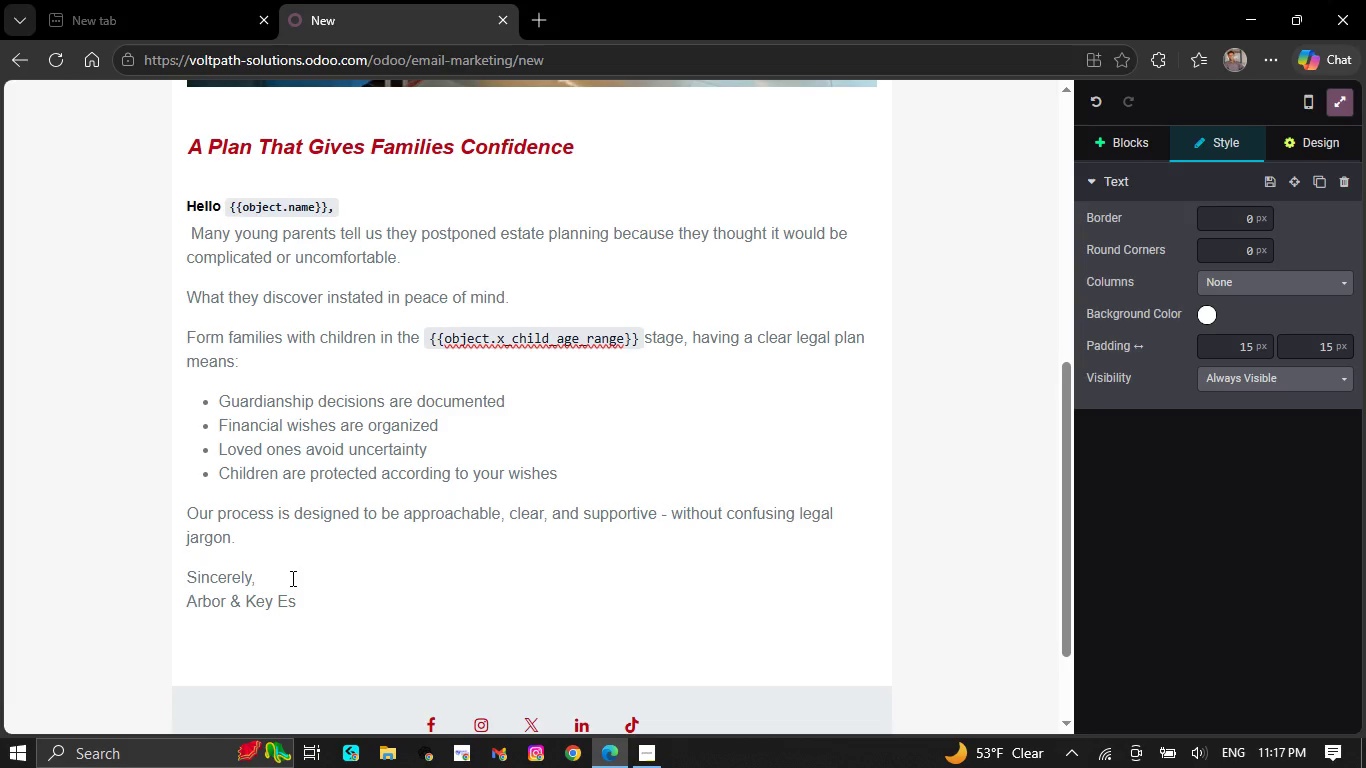 
type(tate Planning)
 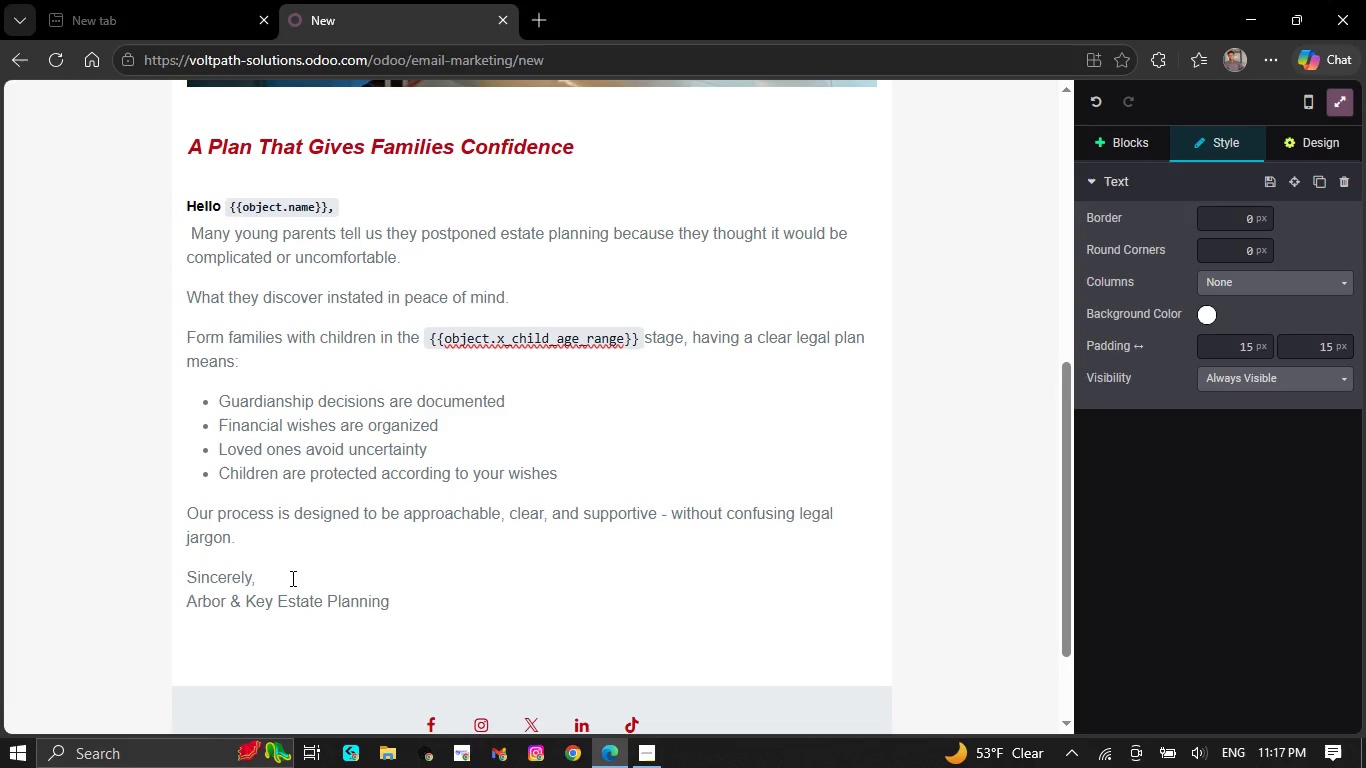 
wait(13.25)
 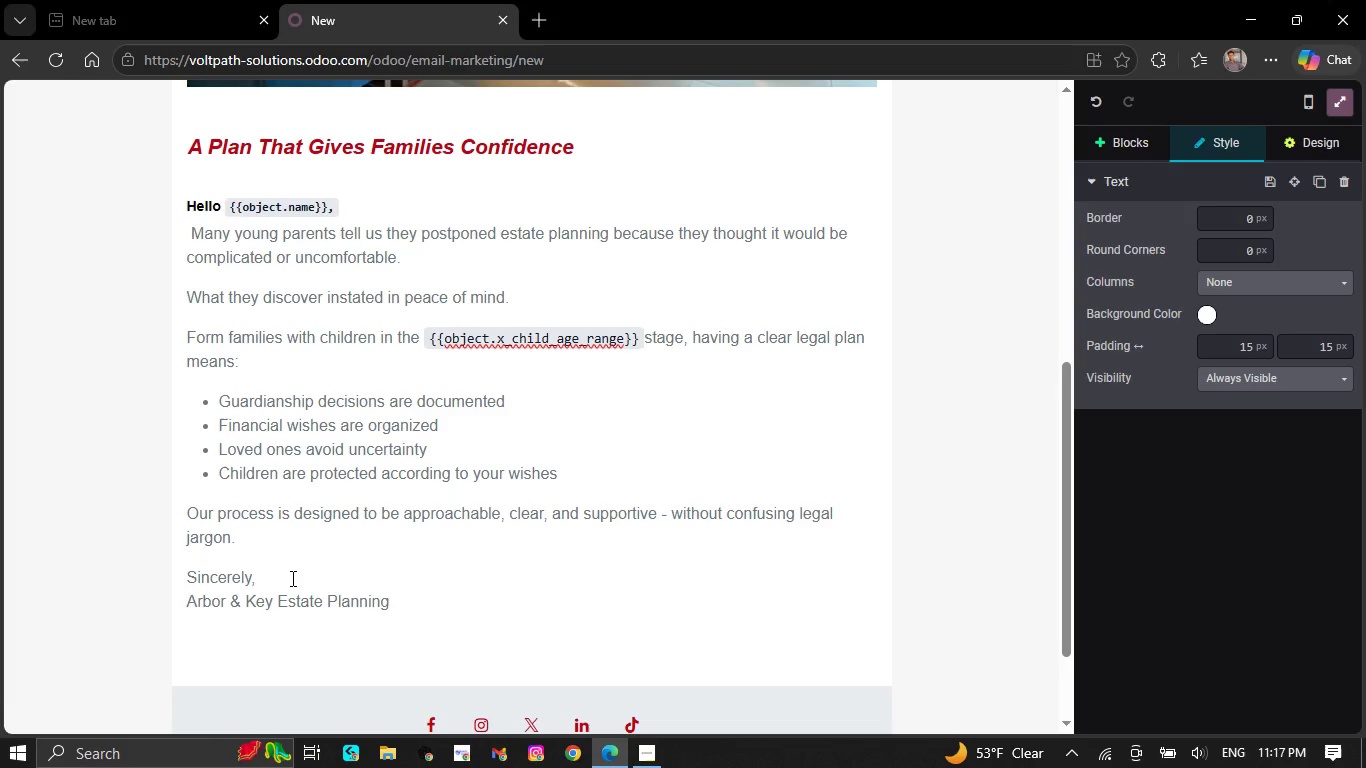 
left_click([1145, 122])
 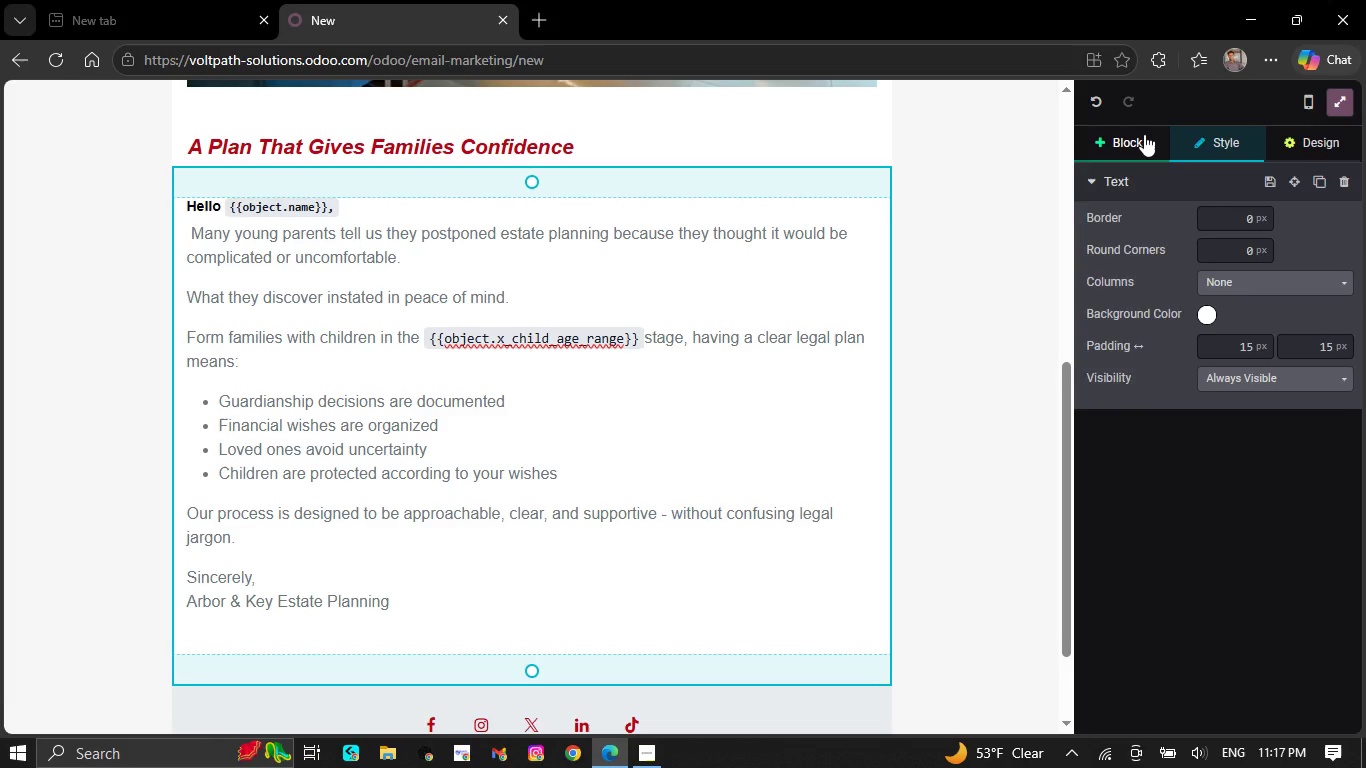 
left_click([1144, 134])
 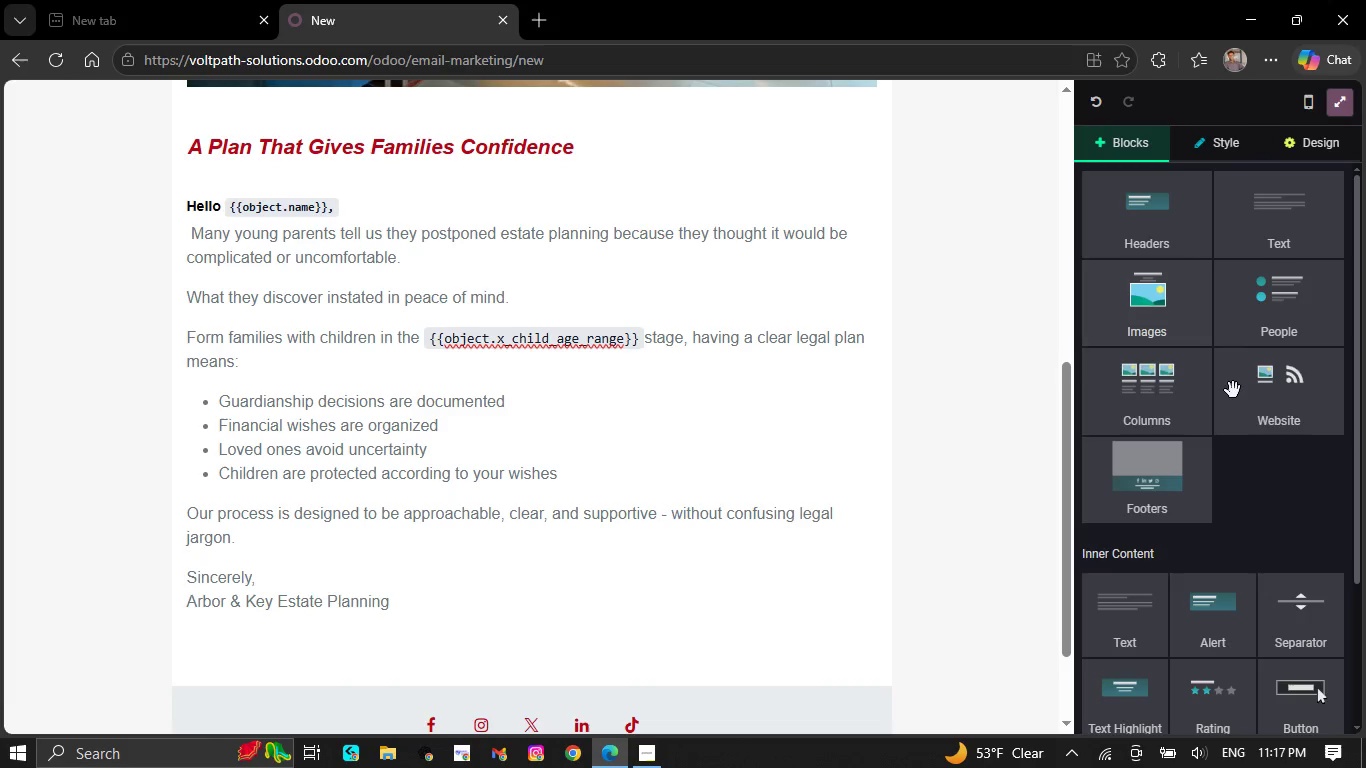 
scroll: coordinate [1224, 450], scroll_direction: down, amount: 12.0
 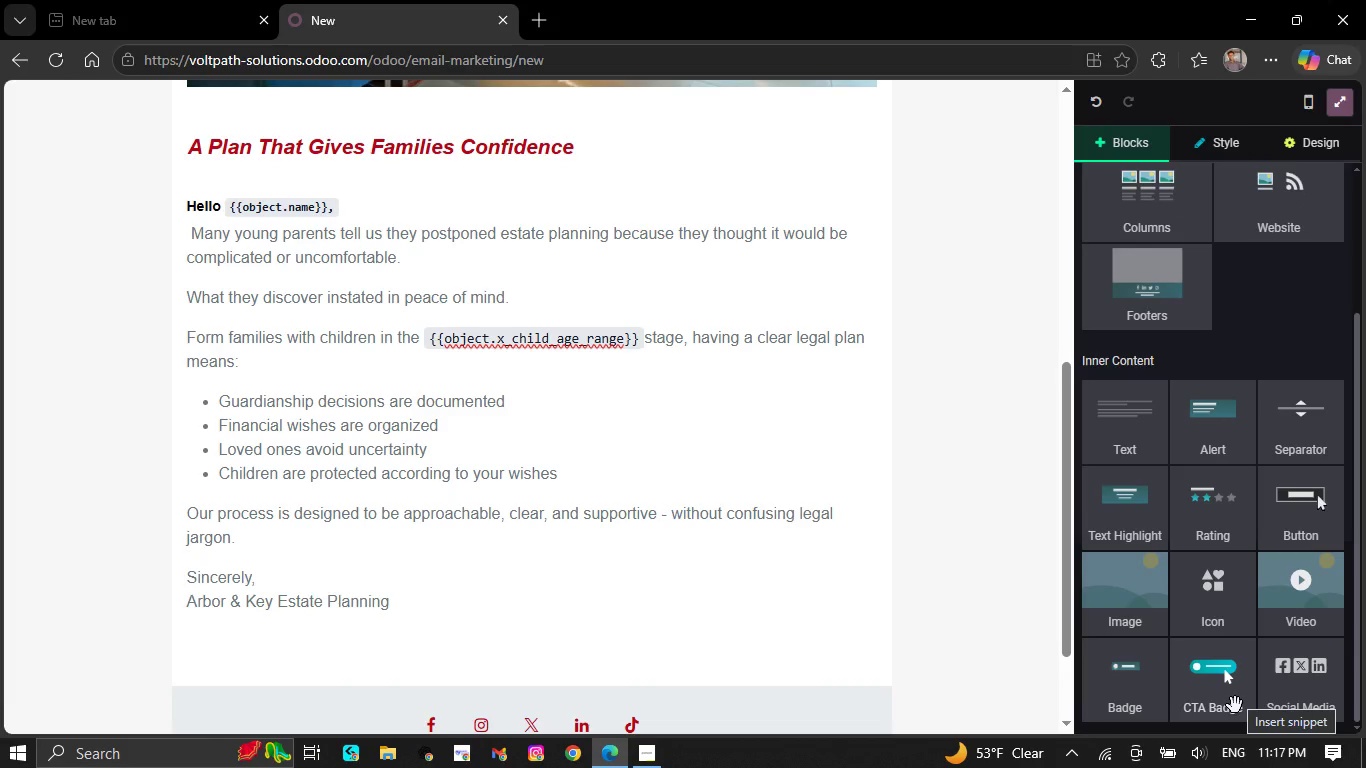 
left_click_drag(start_coordinate=[1235, 705], to_coordinate=[845, 589])
 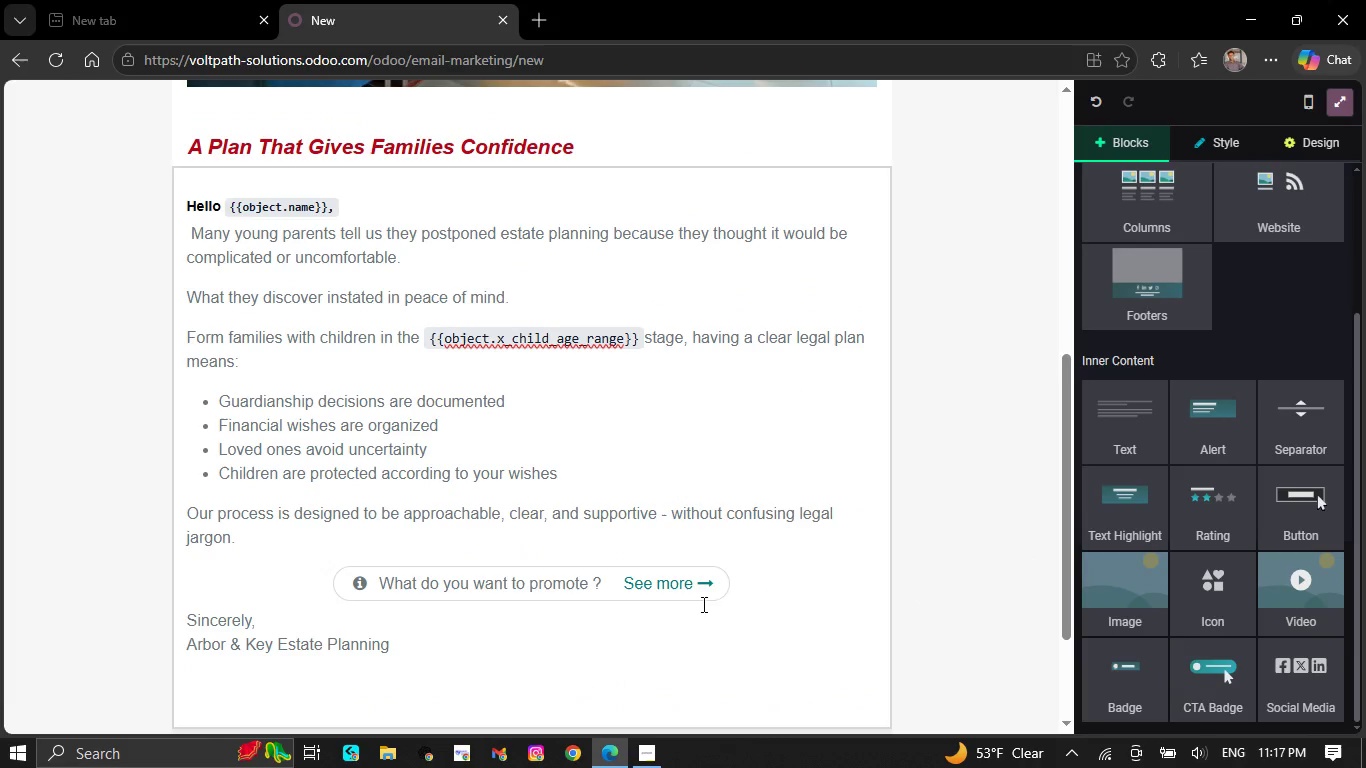 
left_click([690, 584])
 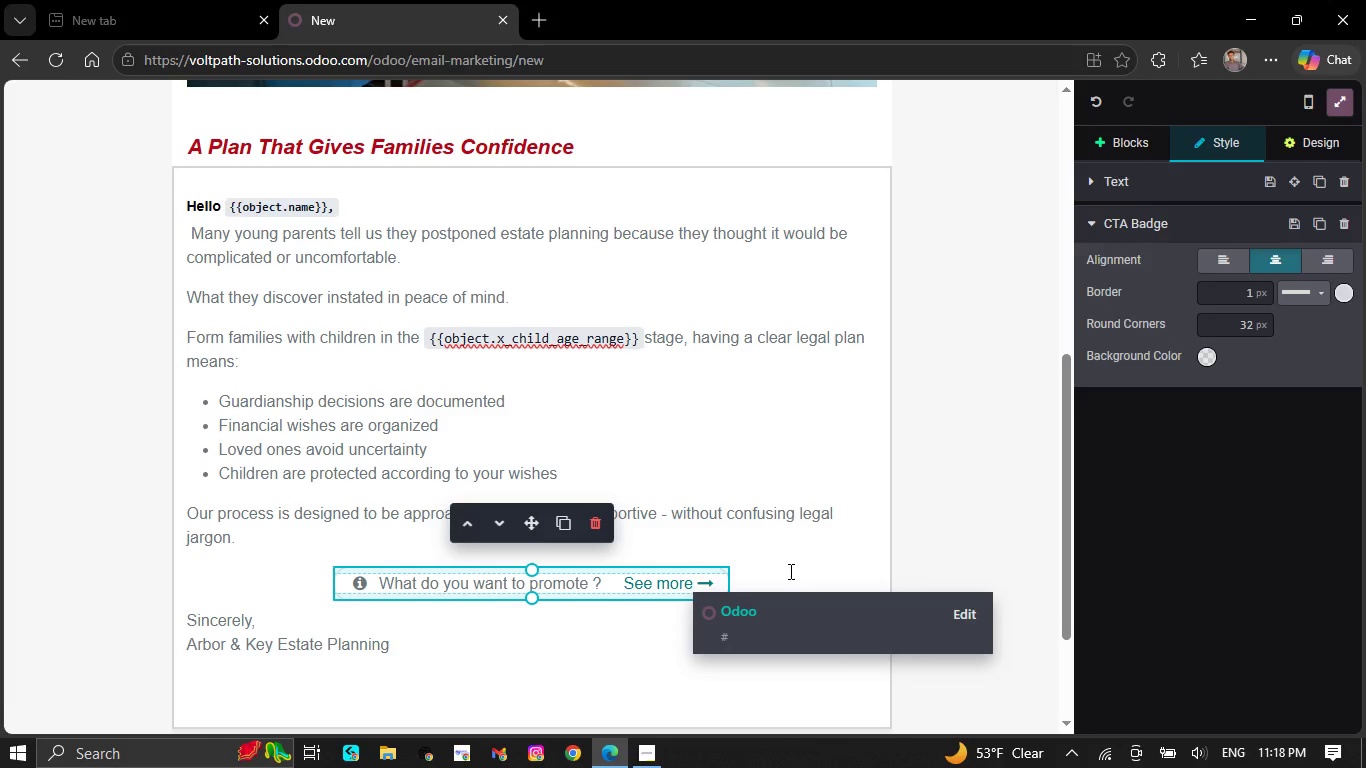 
key(Backspace)
 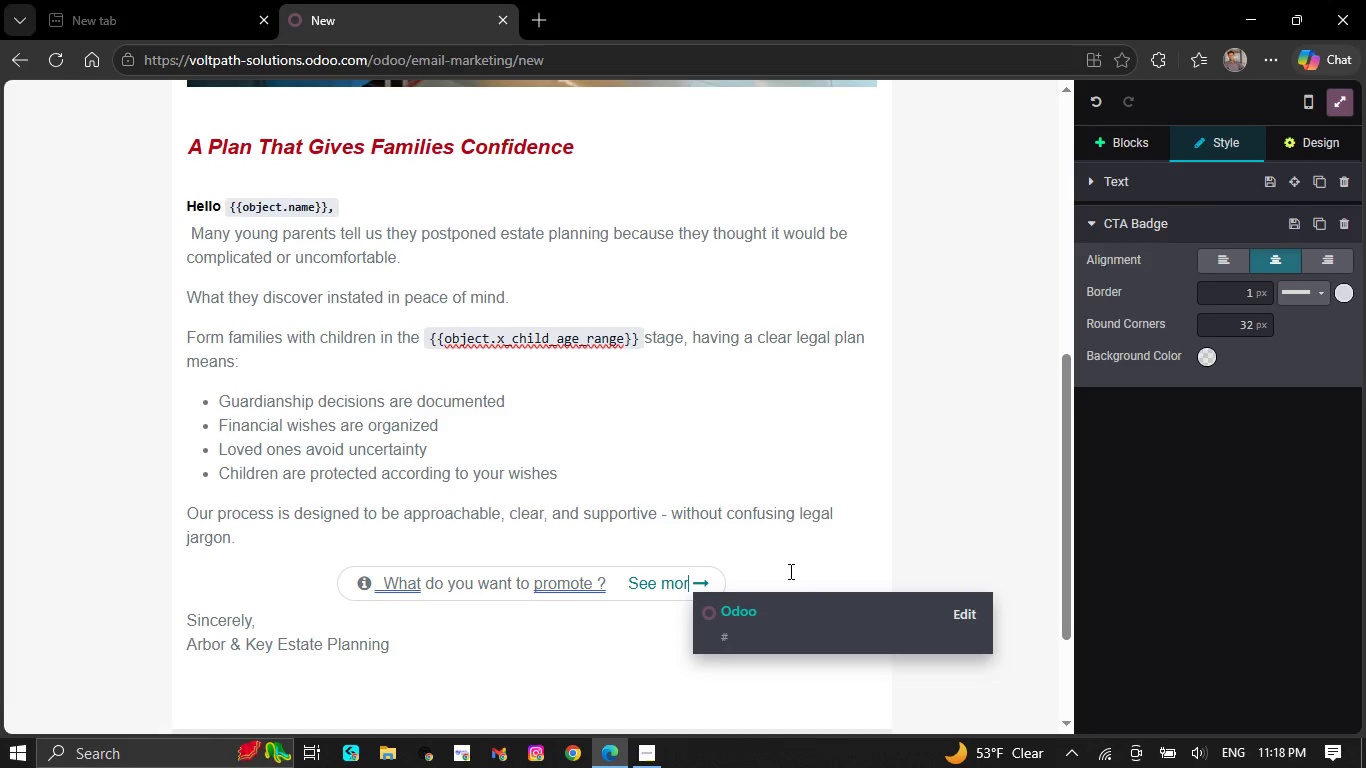 
key(Backspace)
 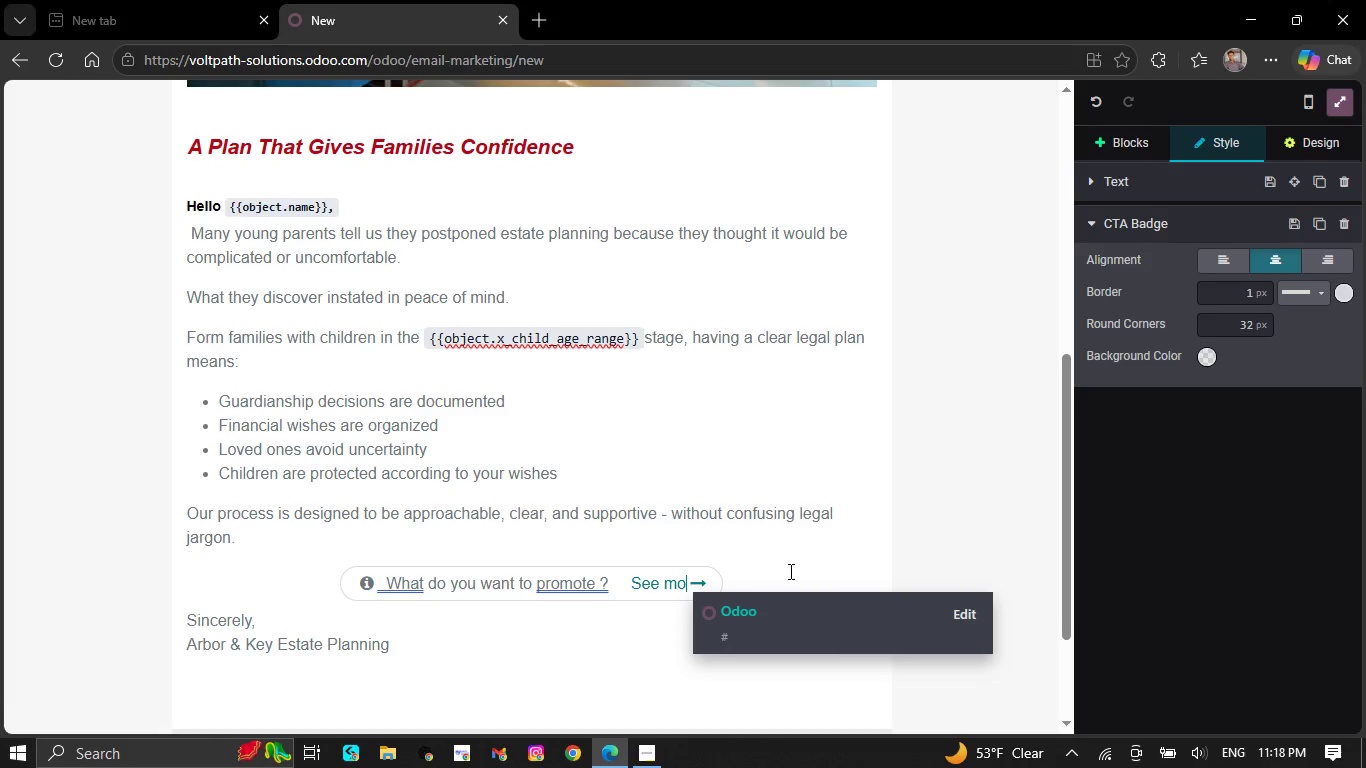 
key(Backspace)
 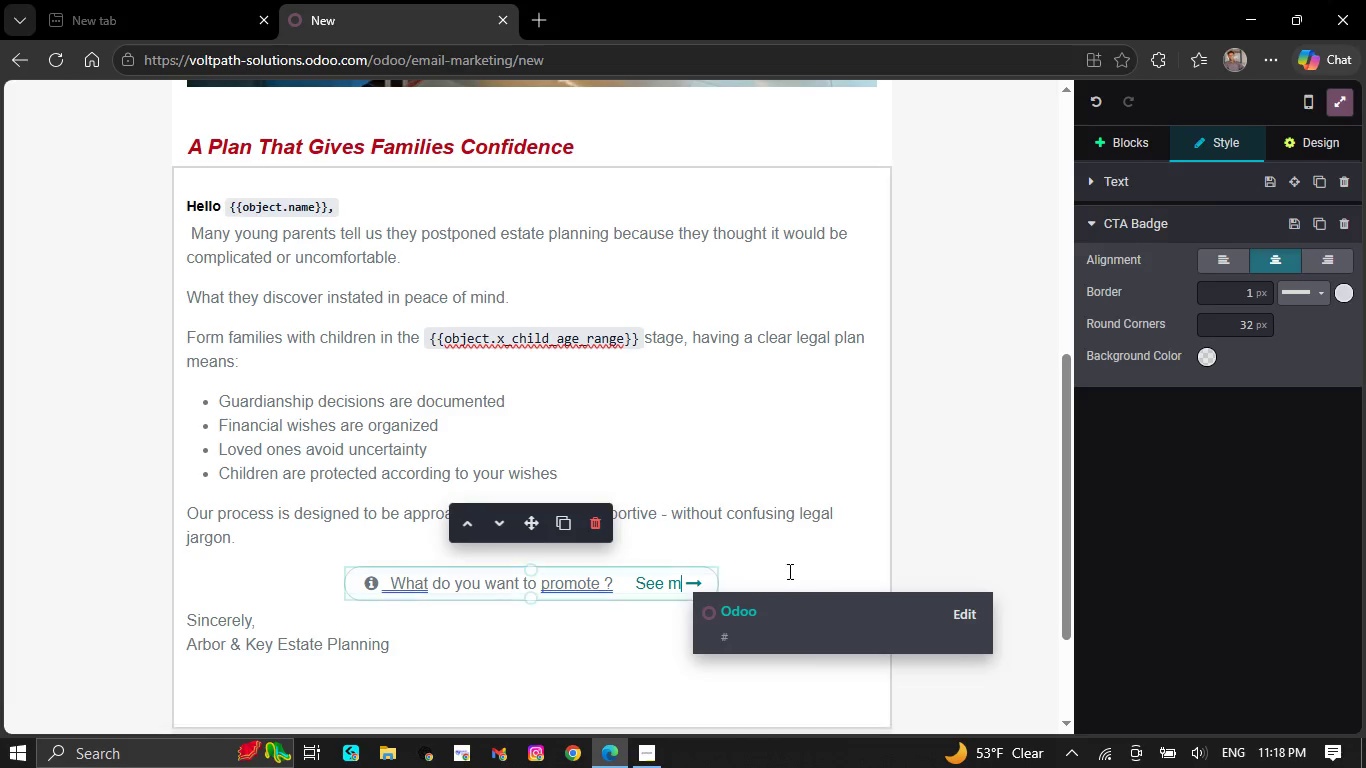 
key(Backspace)
 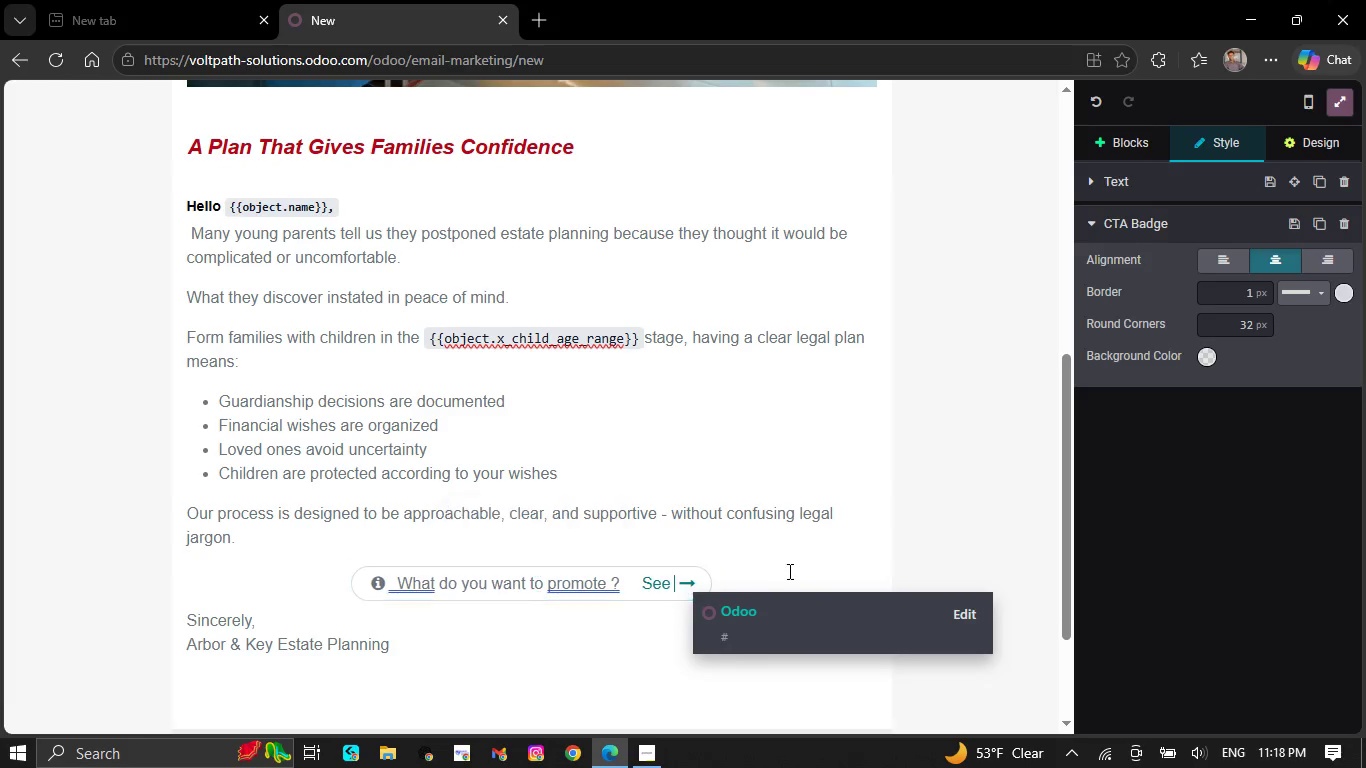 
key(Backspace)
 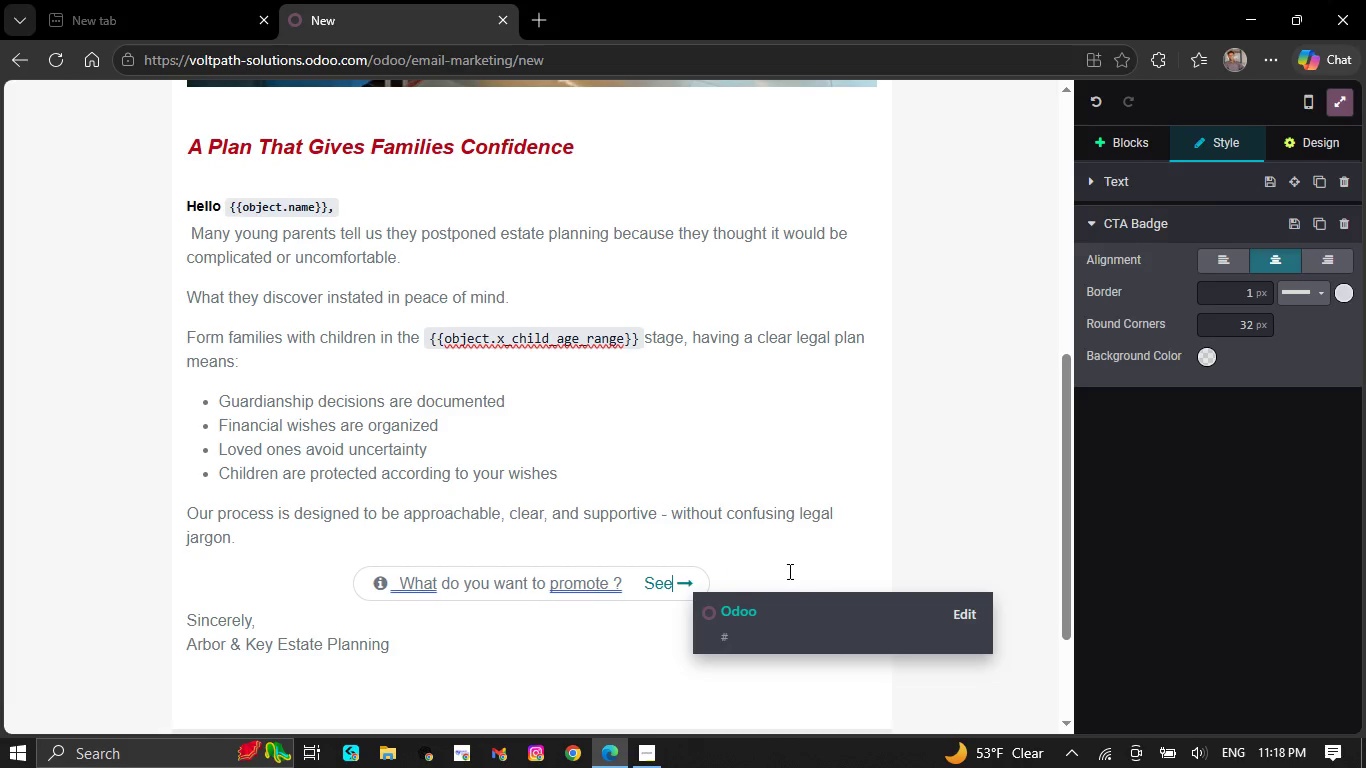 
key(Backspace)
 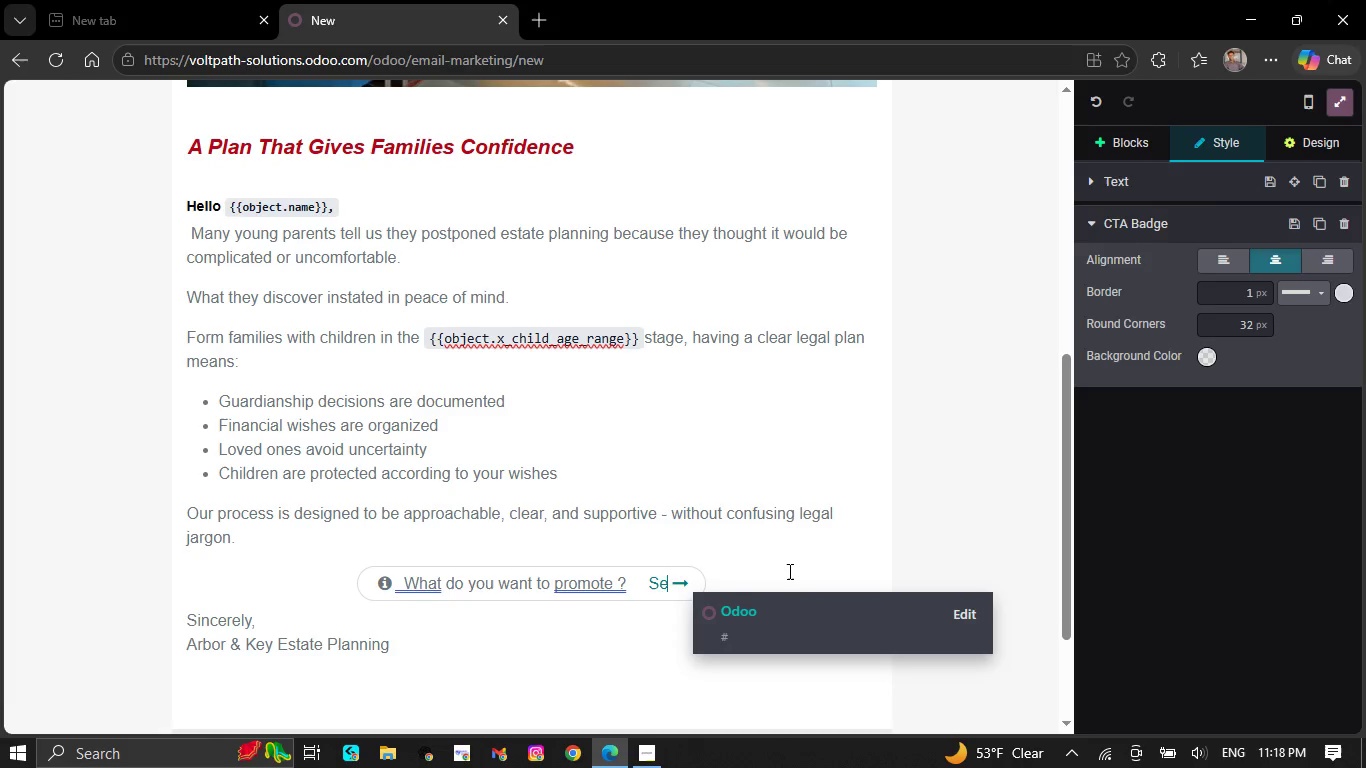 
key(Backspace)
 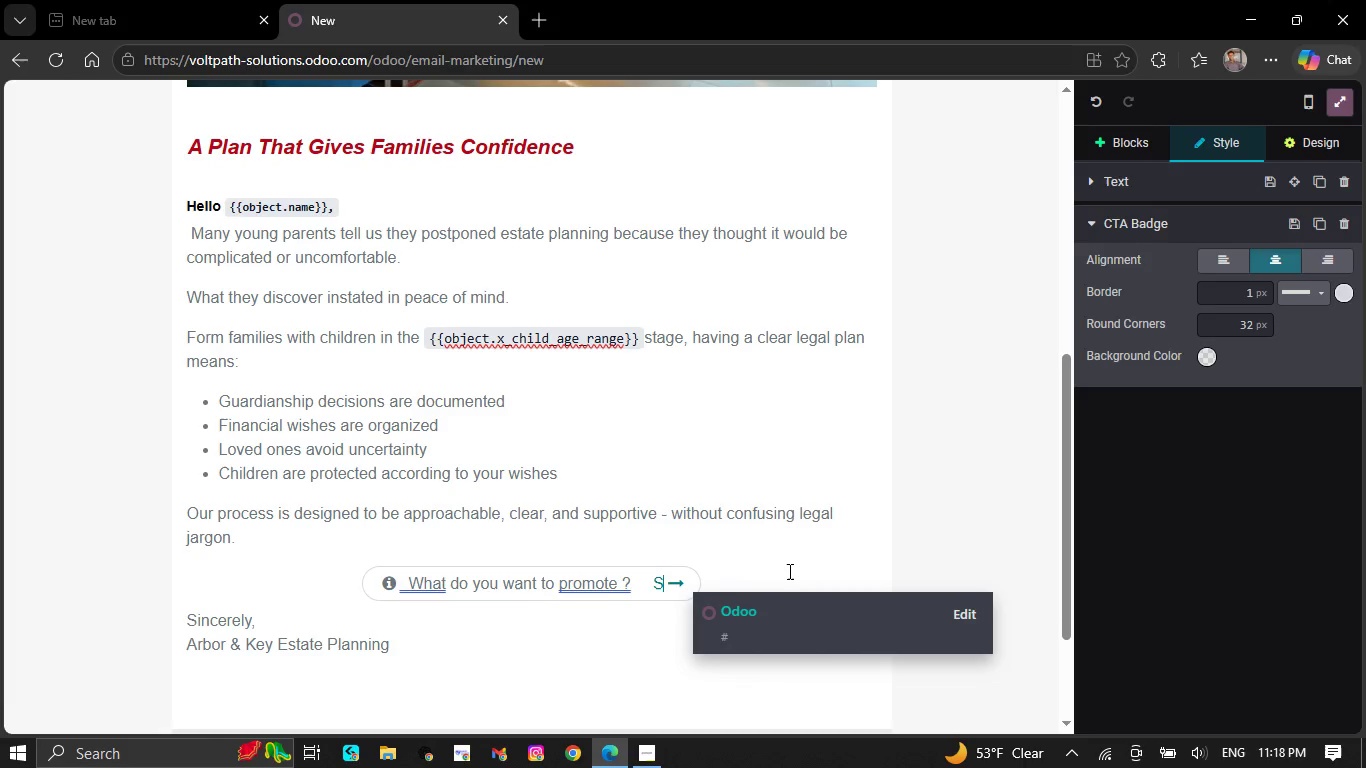 
key(Backspace)
 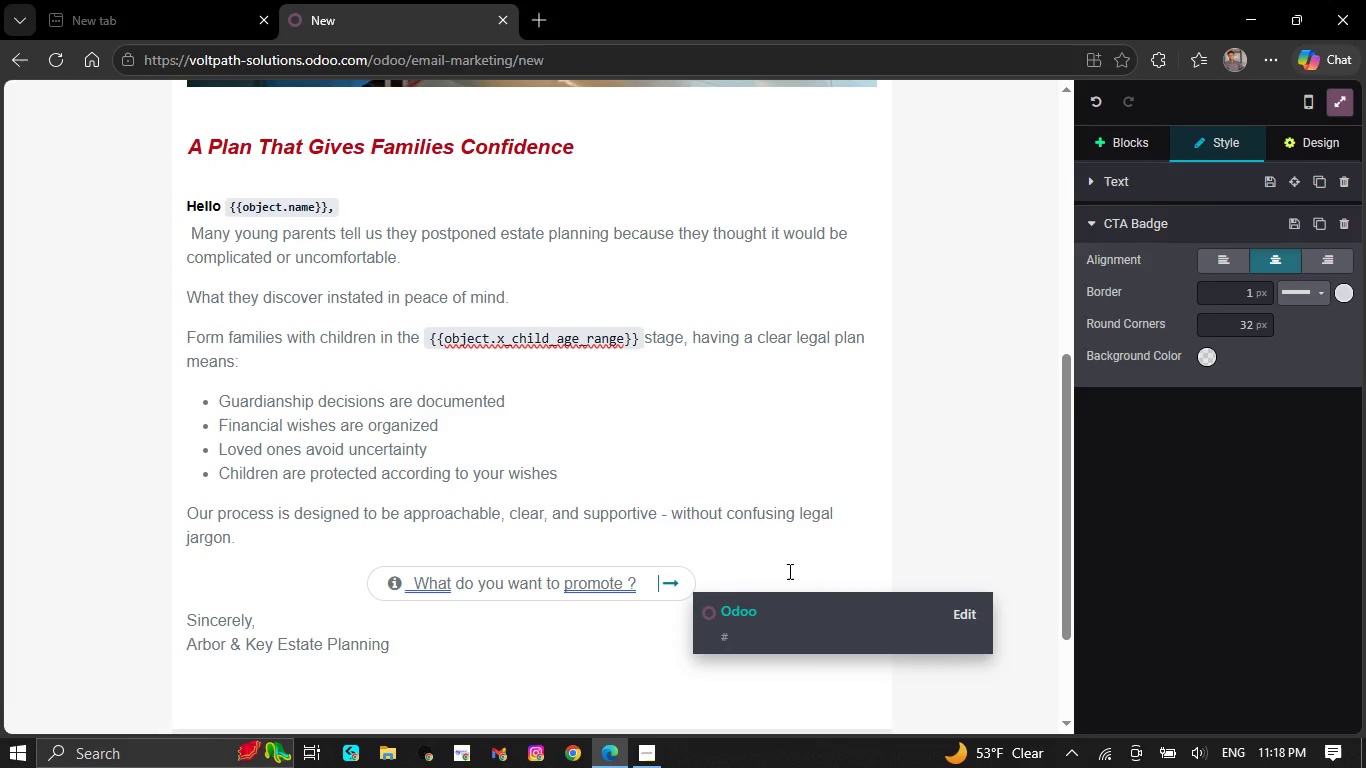 
key(Backspace)
 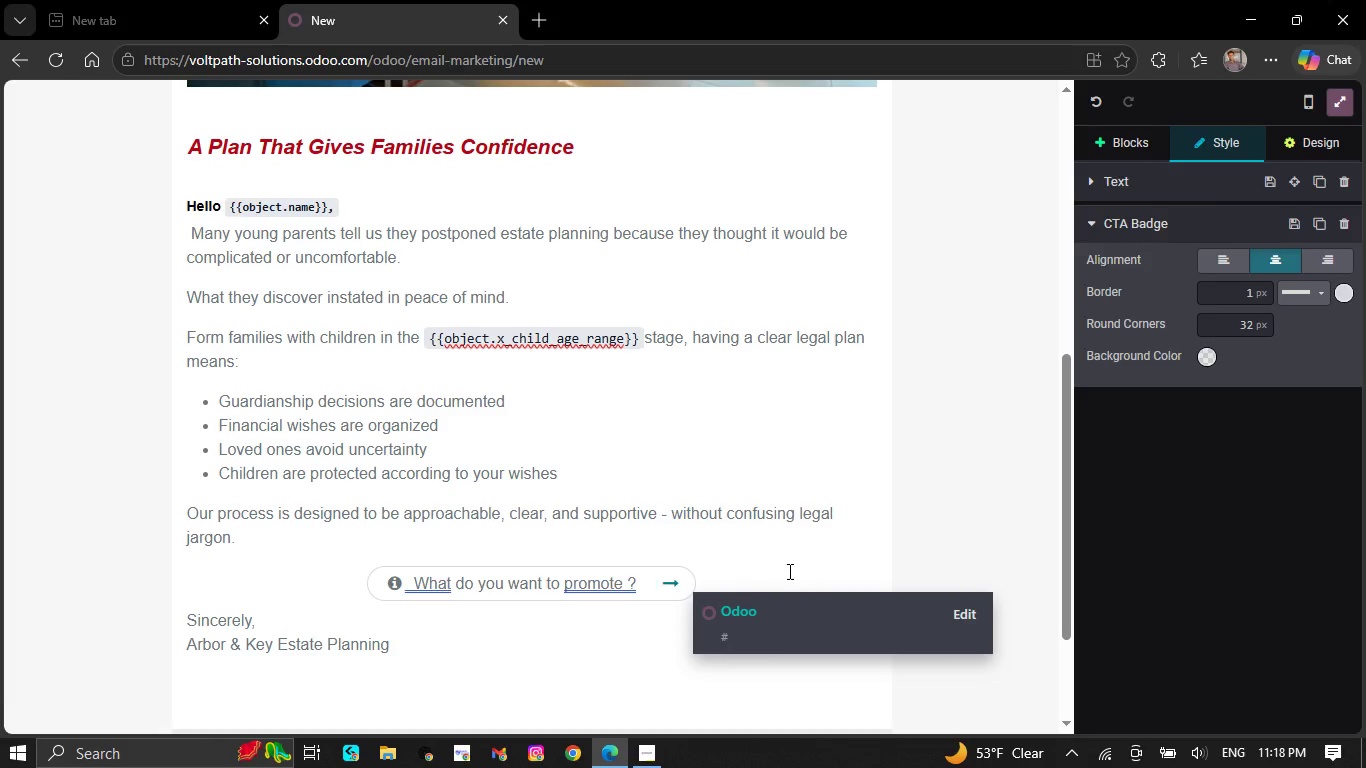 
key(Backspace)
 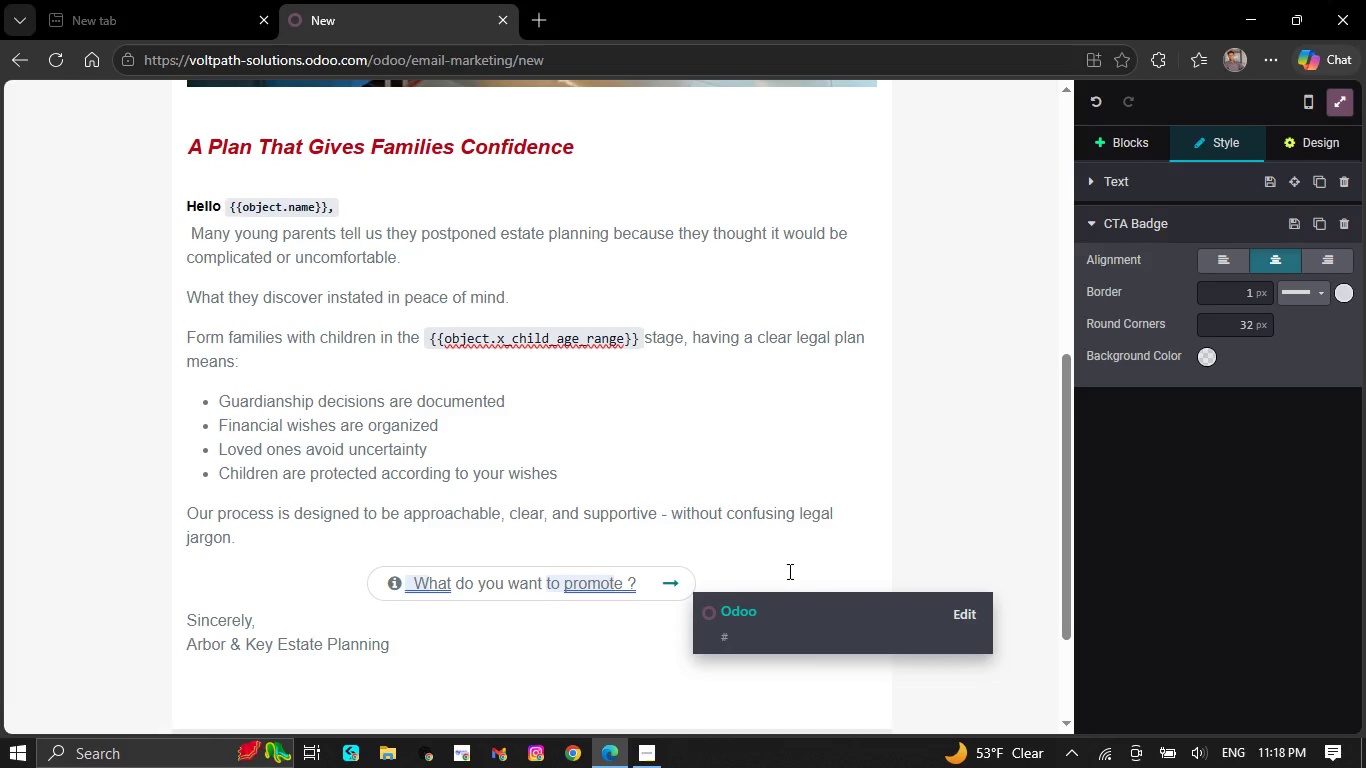 
key(ArrowLeft)
 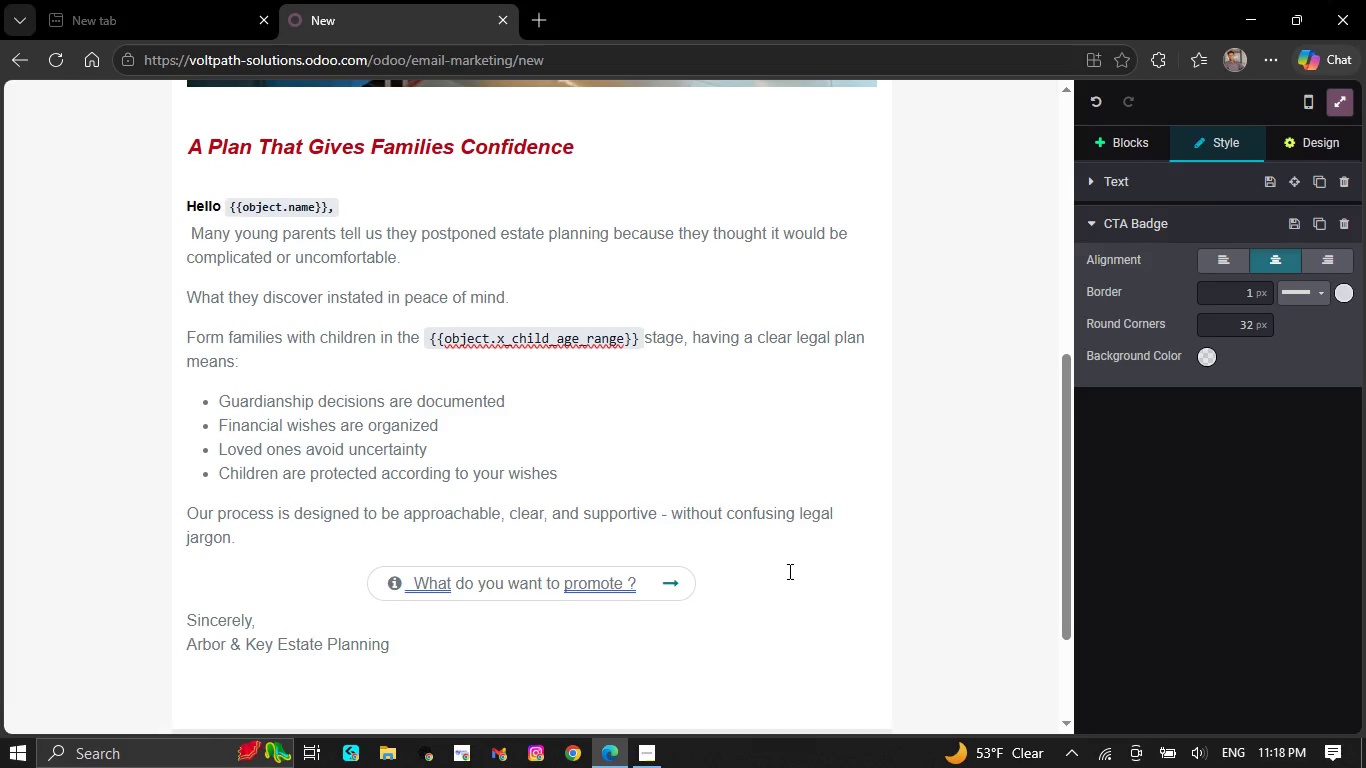 
key(Backspace)
key(Backspace)
key(Backspace)
key(Backspace)
key(Backspace)
key(Backspace)
key(Backspace)
key(Backspace)
key(Backspace)
key(Backspace)
key(Backspace)
key(Backspace)
key(Backspace)
key(Backspace)
key(Backspace)
key(Backspace)
key(Backspace)
key(Backspace)
key(Backspace)
key(Backspace)
key(Backspace)
key(Backspace)
key(Backspace)
key(Backspace)
key(Backspace)
key(Backspace)
key(Backspace)
key(Backspace)
key(Backspace)
key(Backspace)
key(Backspace)
key(Backspace)
key(Backspace)
key(Backspace)
key(Backspace)
key(Backspace)
type( s)
key(Backspace)
type(Start Your Family )
 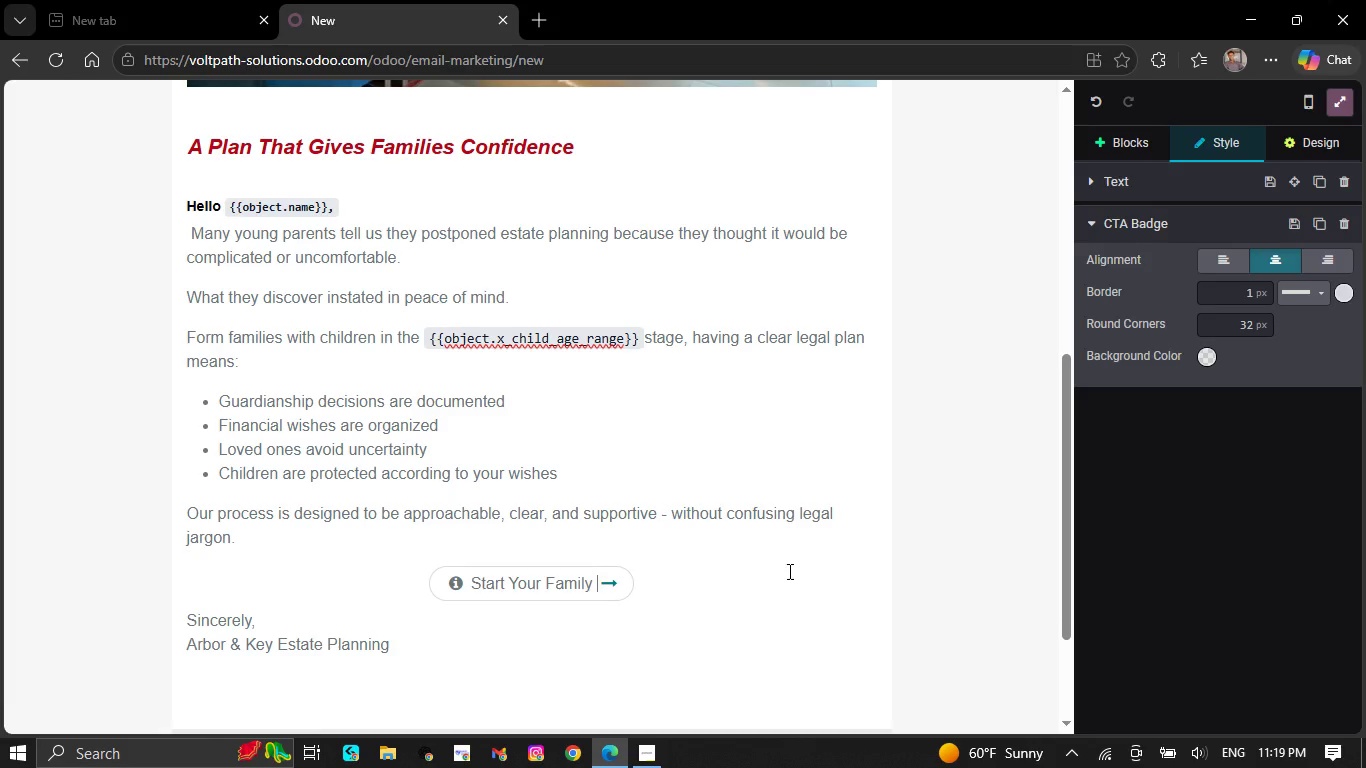 
wait(9.53)
 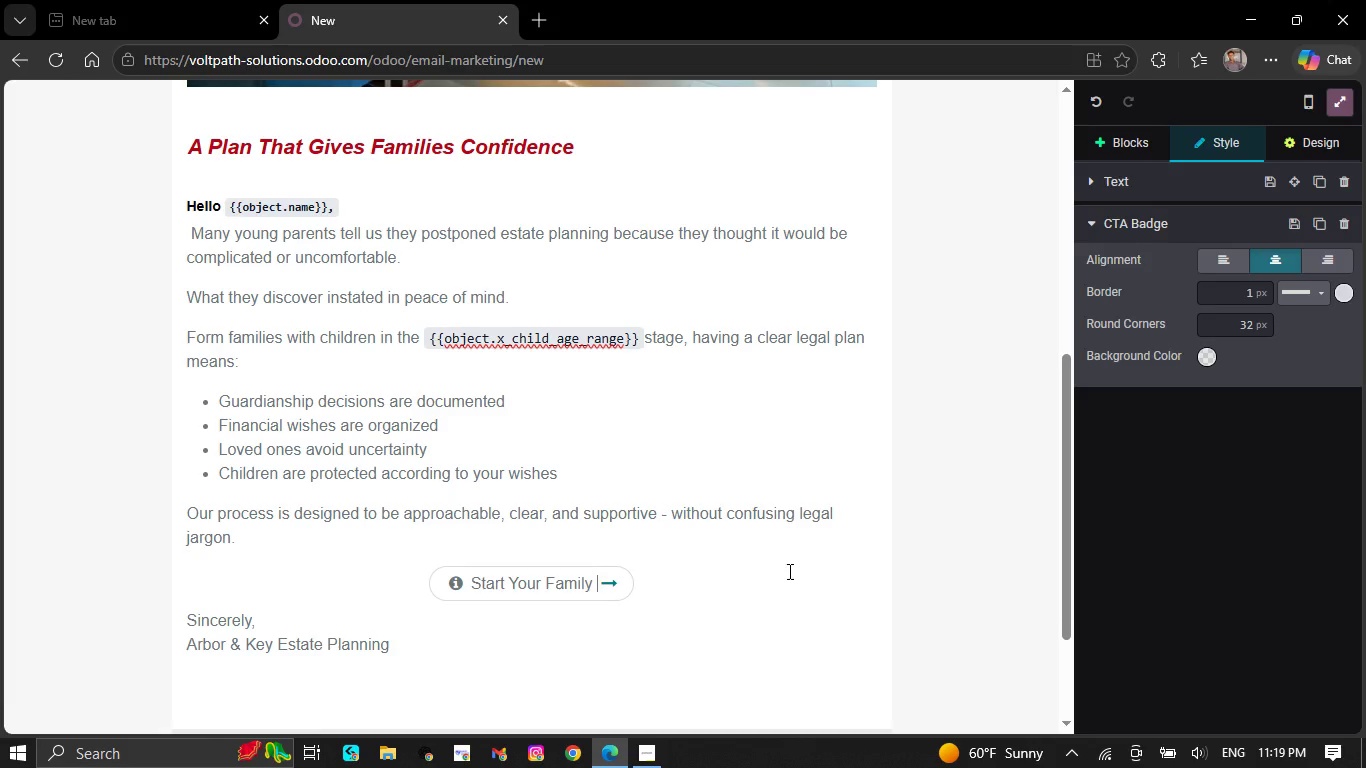 
type(Planning)
 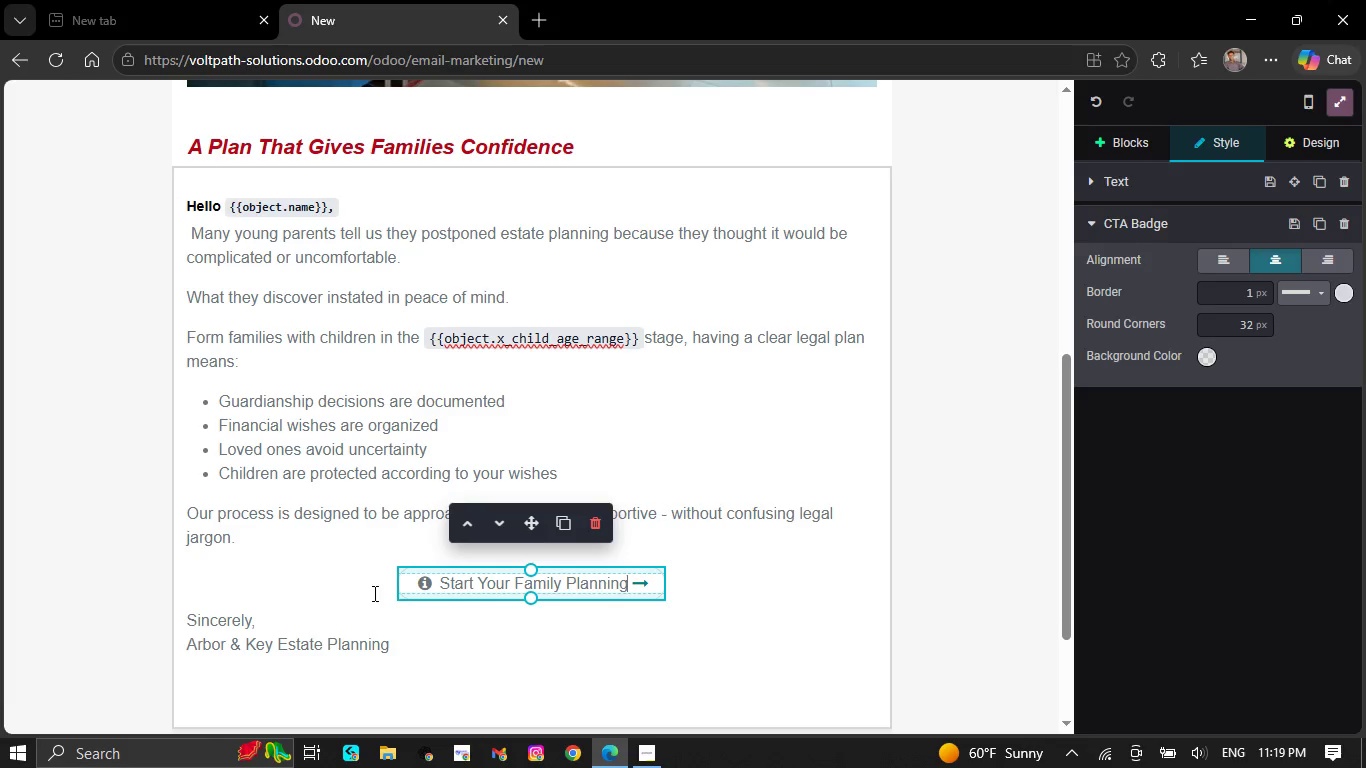 
wait(5.94)
 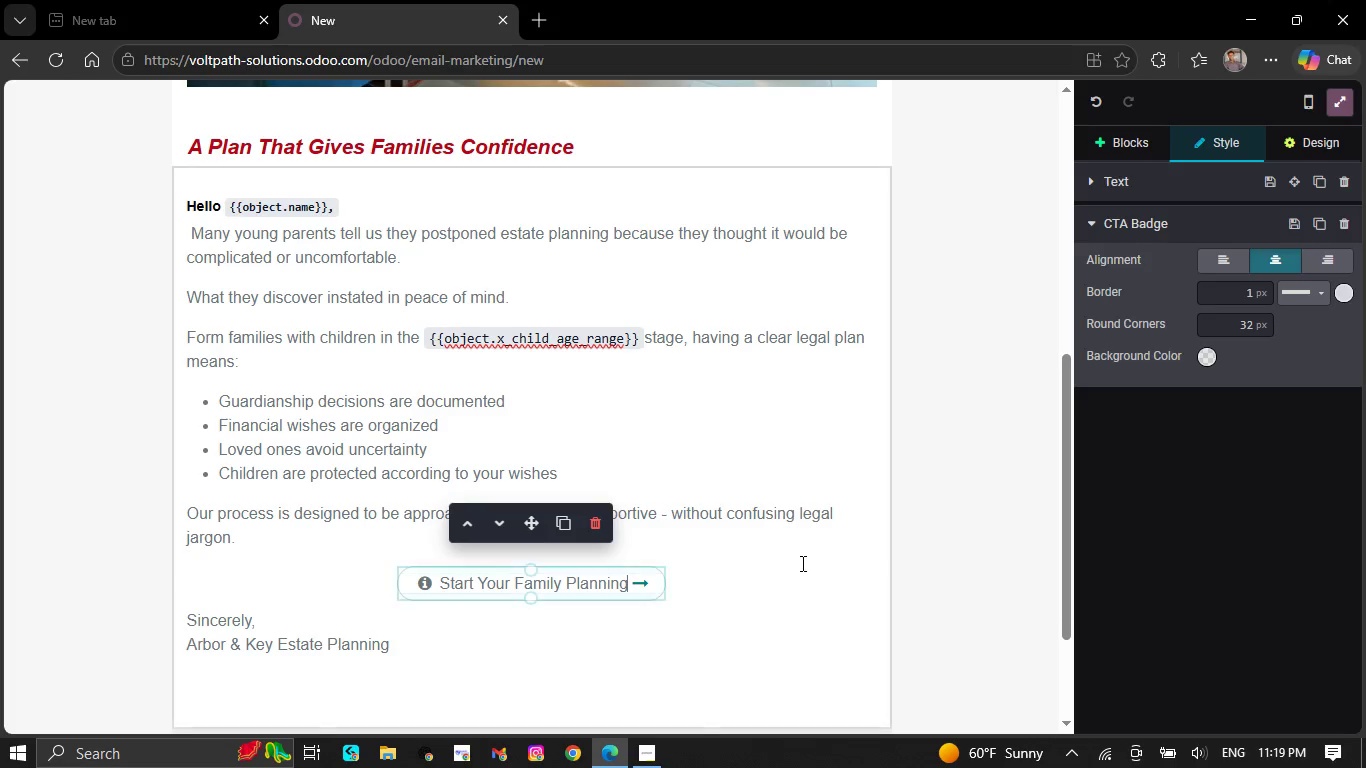 
left_click([409, 584])
 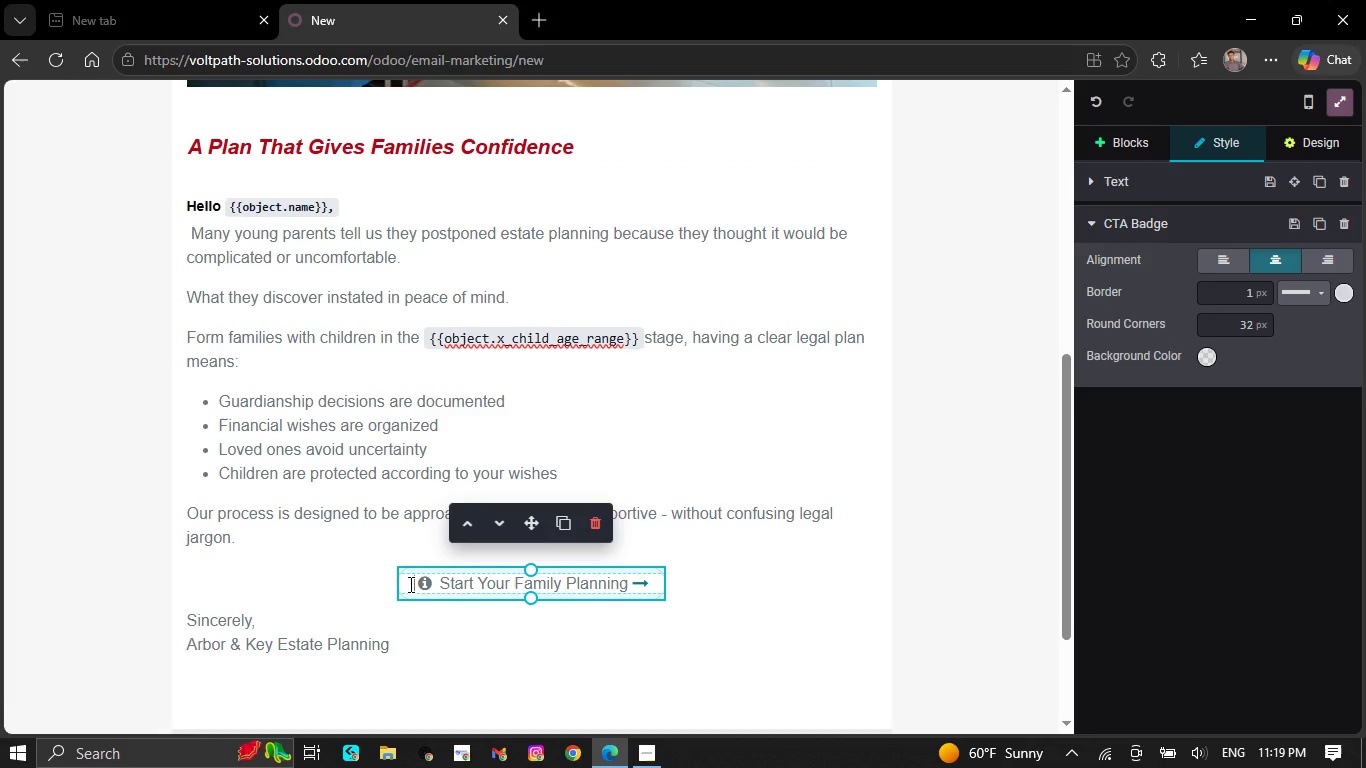 
left_click_drag(start_coordinate=[409, 584], to_coordinate=[666, 572])
 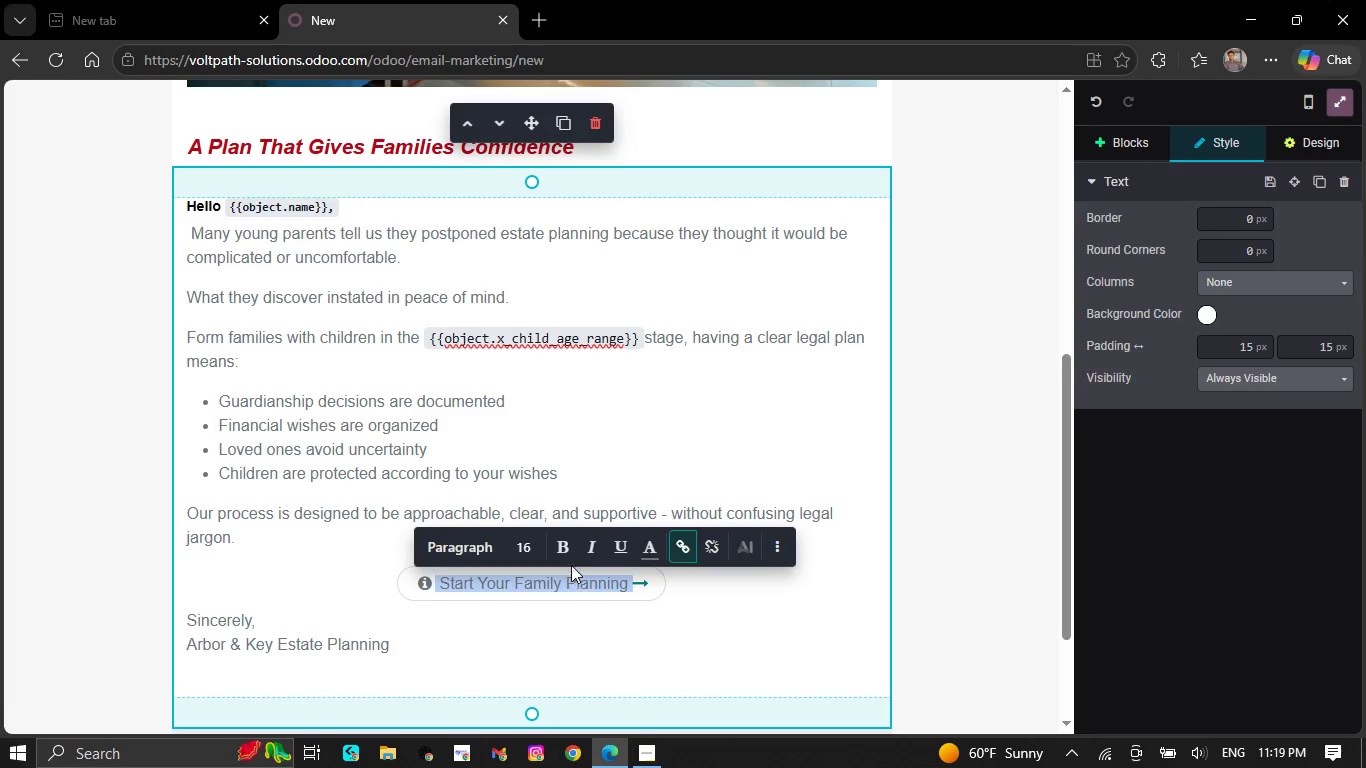 
left_click([566, 549])
 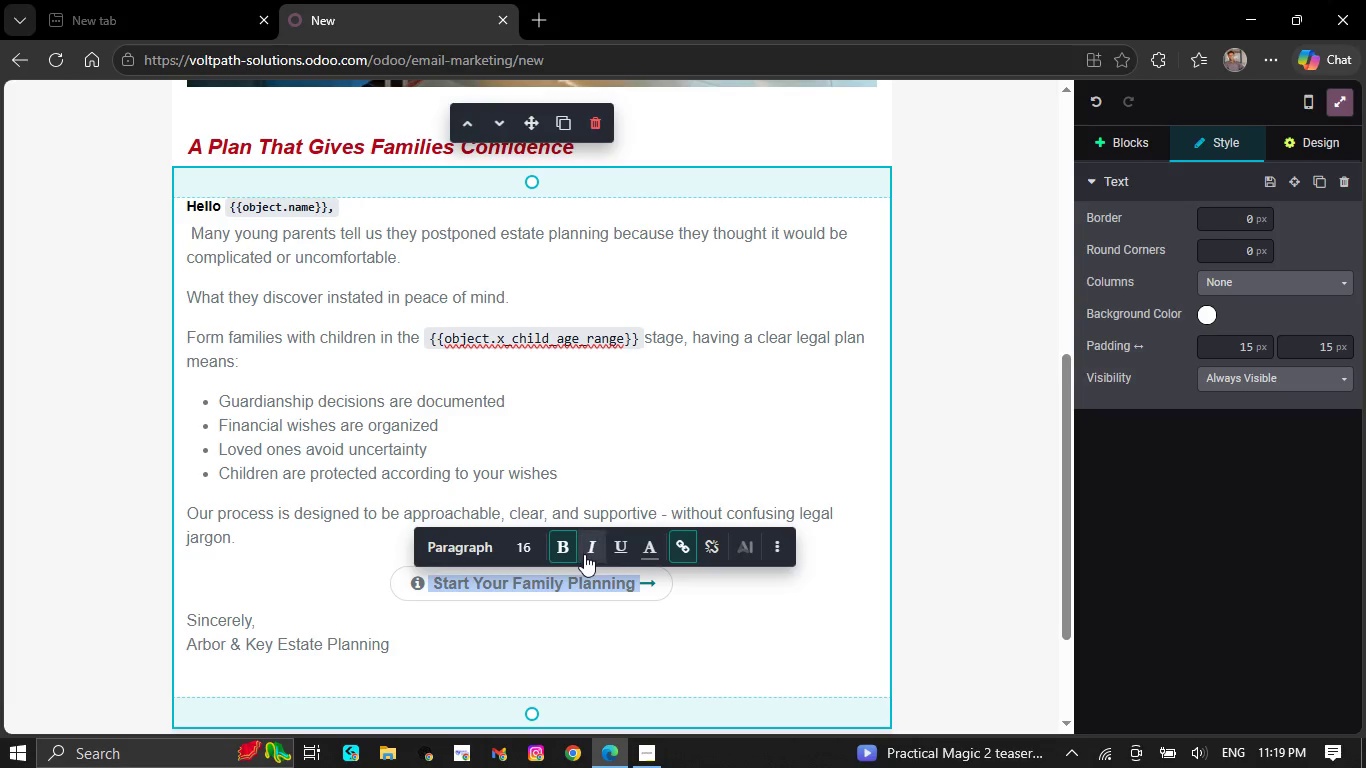 
left_click([585, 553])
 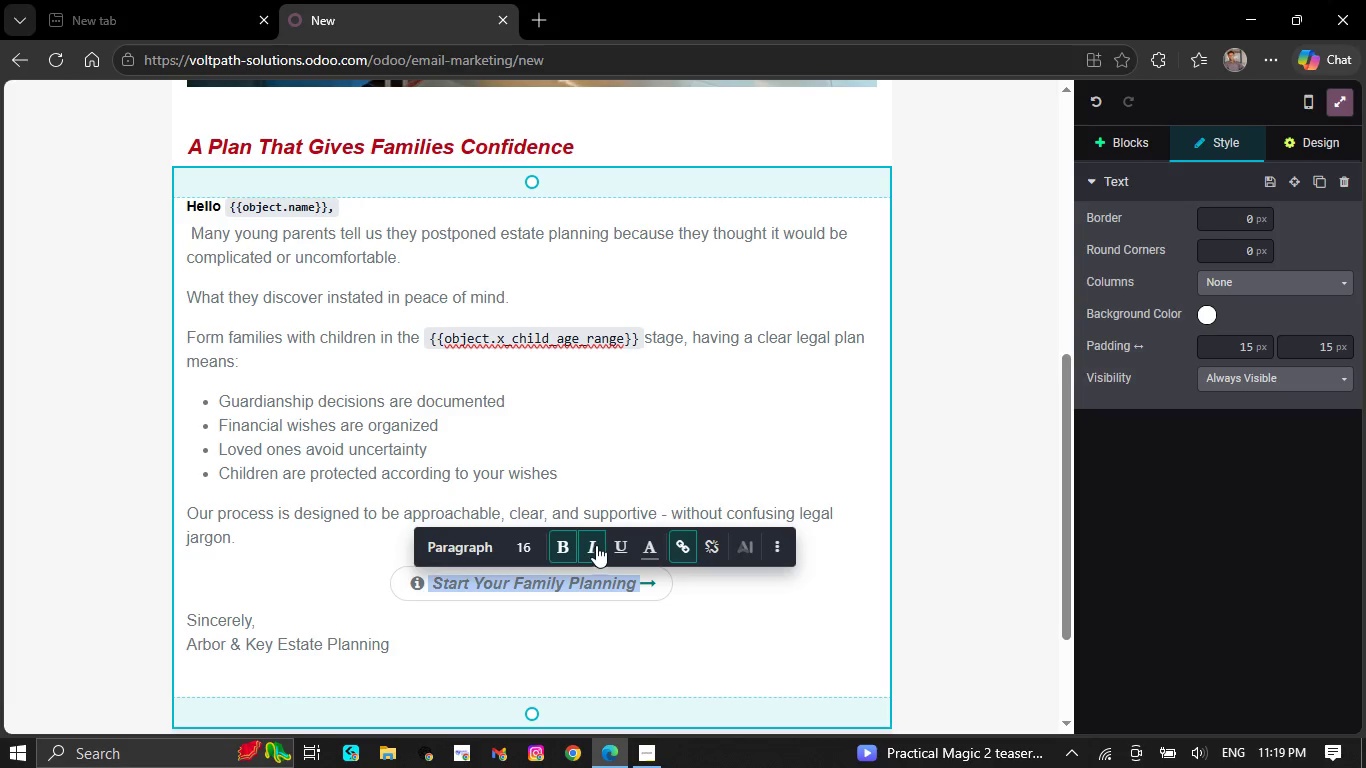 
mouse_move([648, 527])
 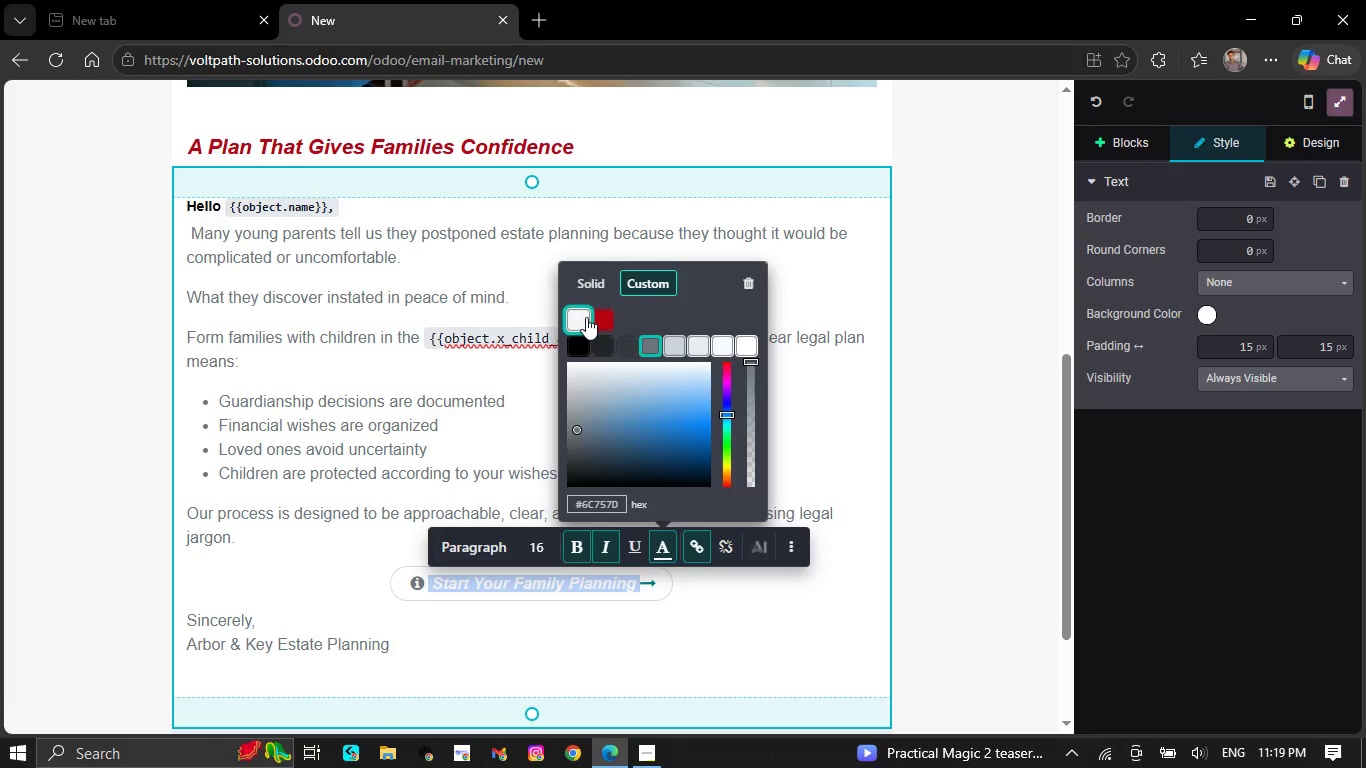 
left_click([586, 317])
 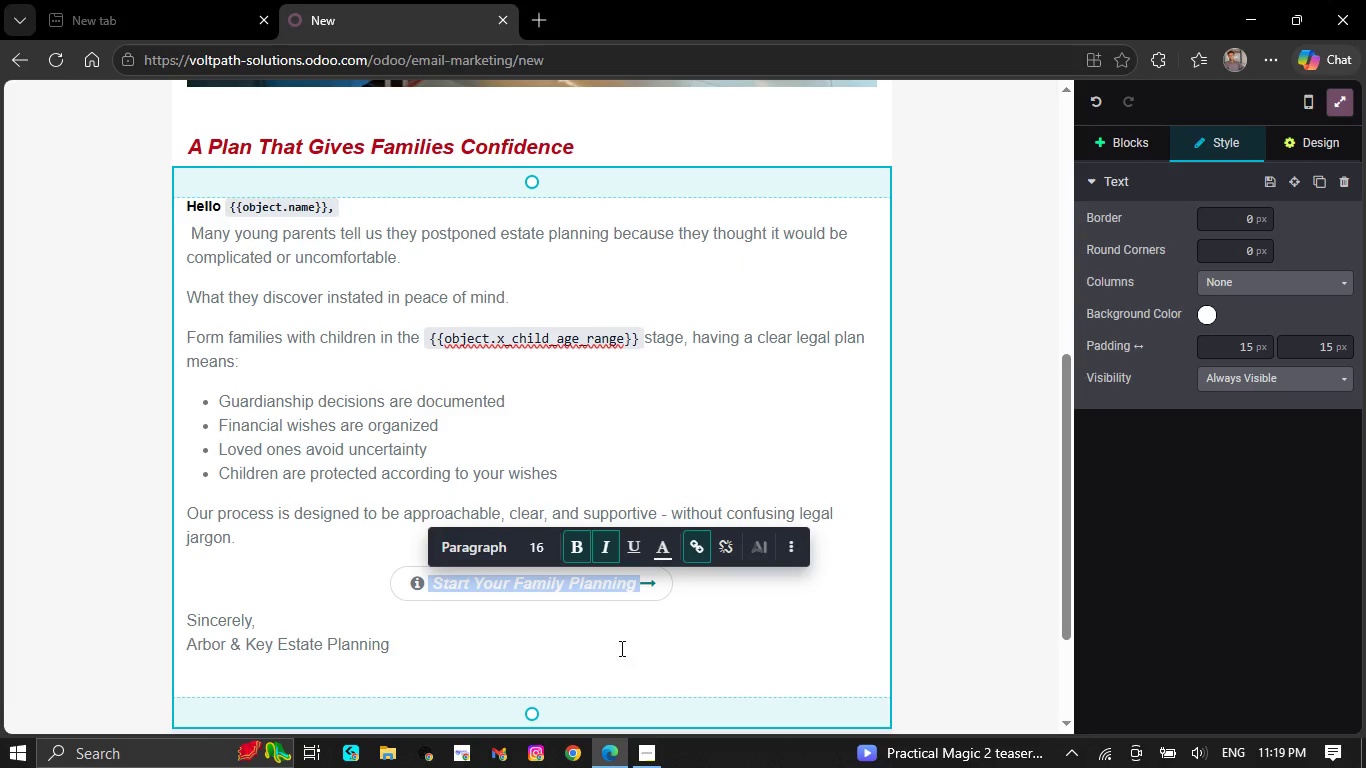 
left_click([620, 673])
 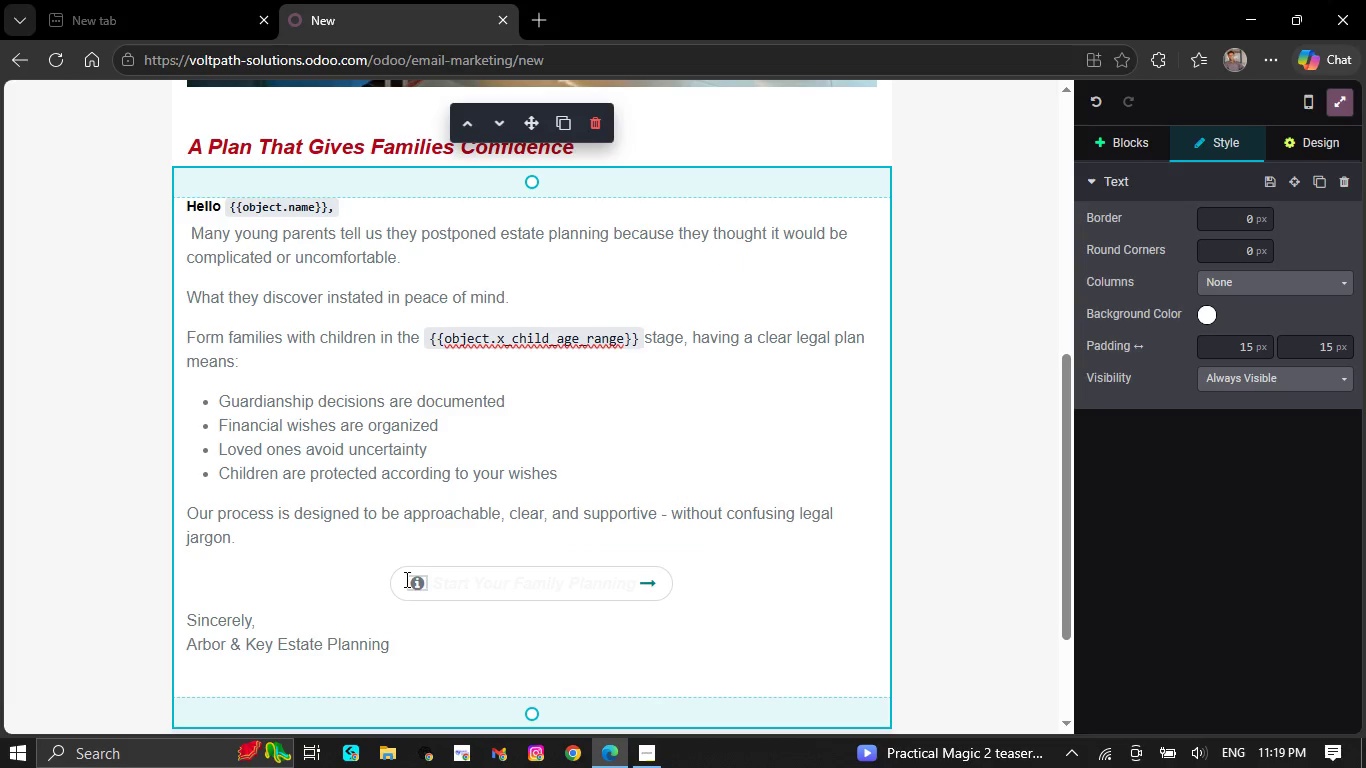 
left_click([403, 580])
 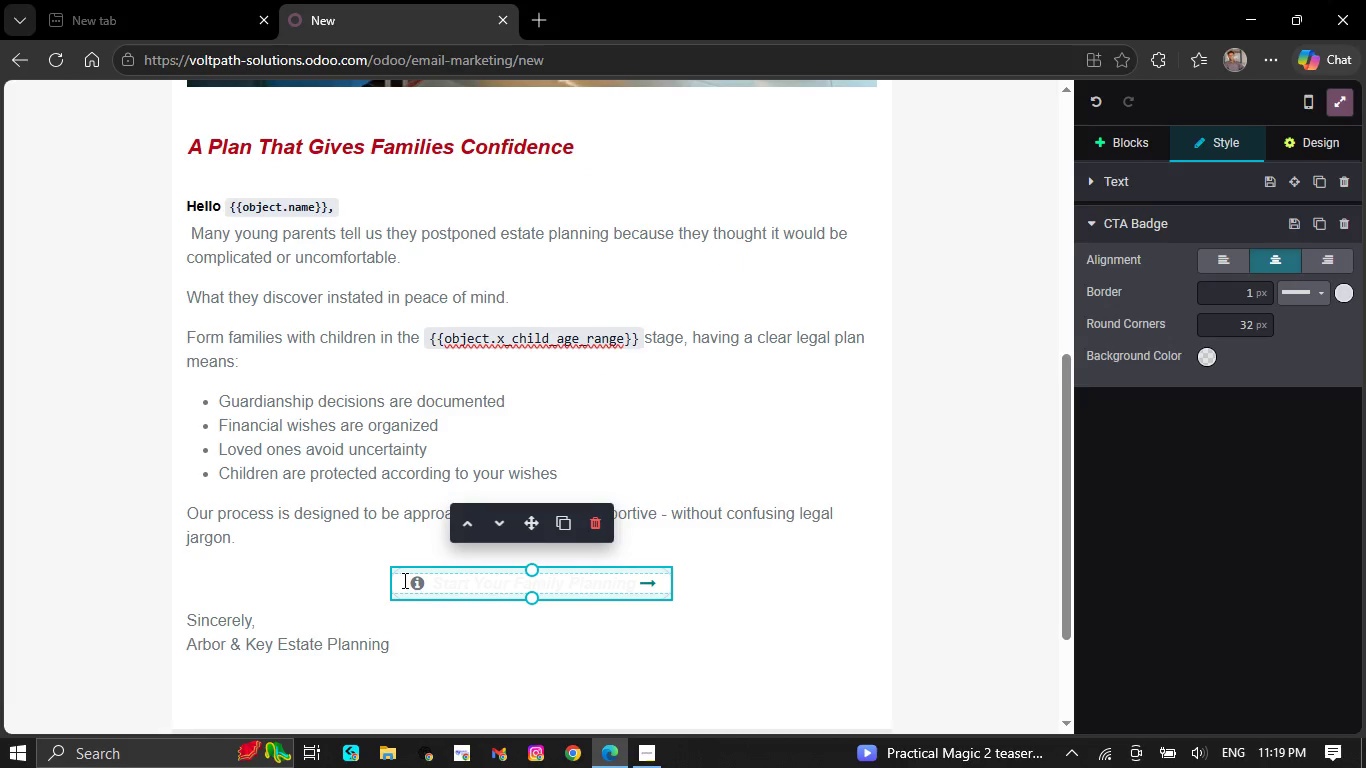 
left_click_drag(start_coordinate=[403, 580], to_coordinate=[667, 583])
 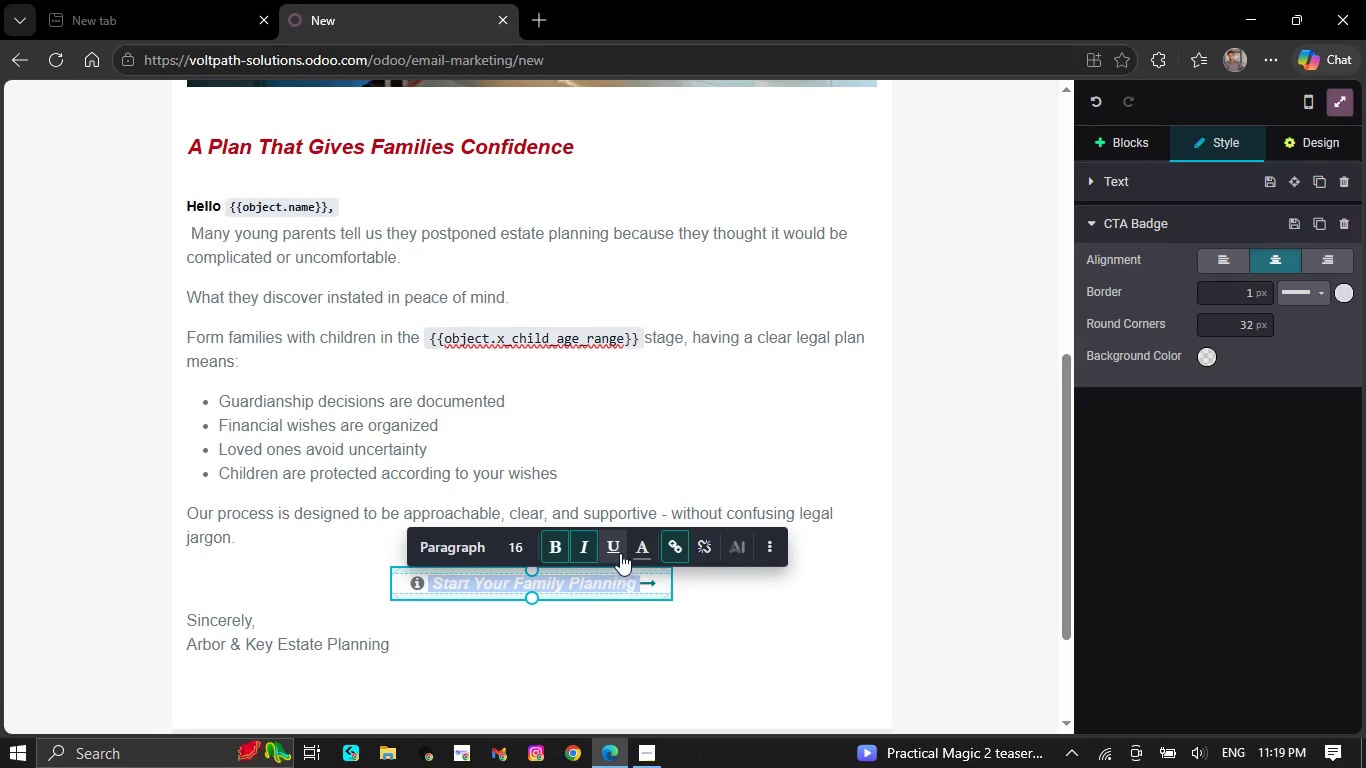 
left_click([637, 548])
 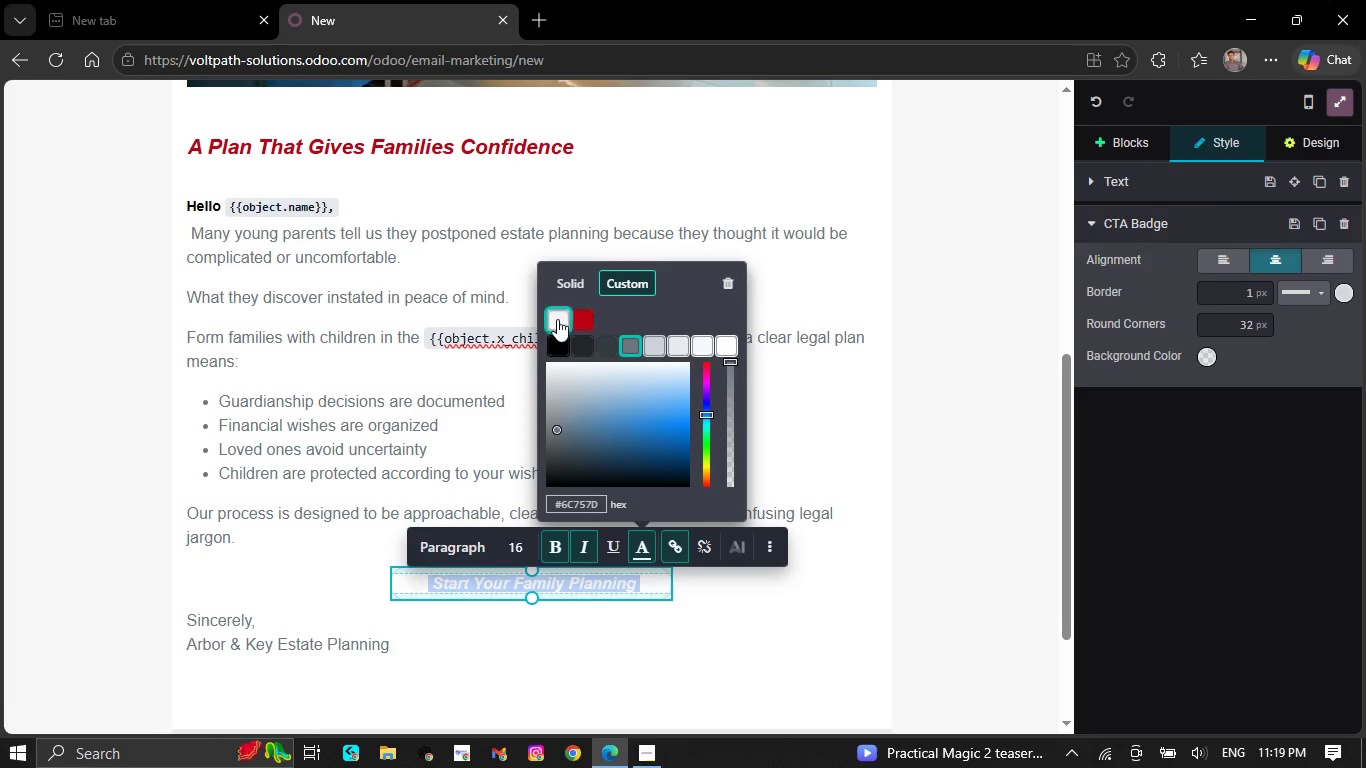 
left_click([557, 320])
 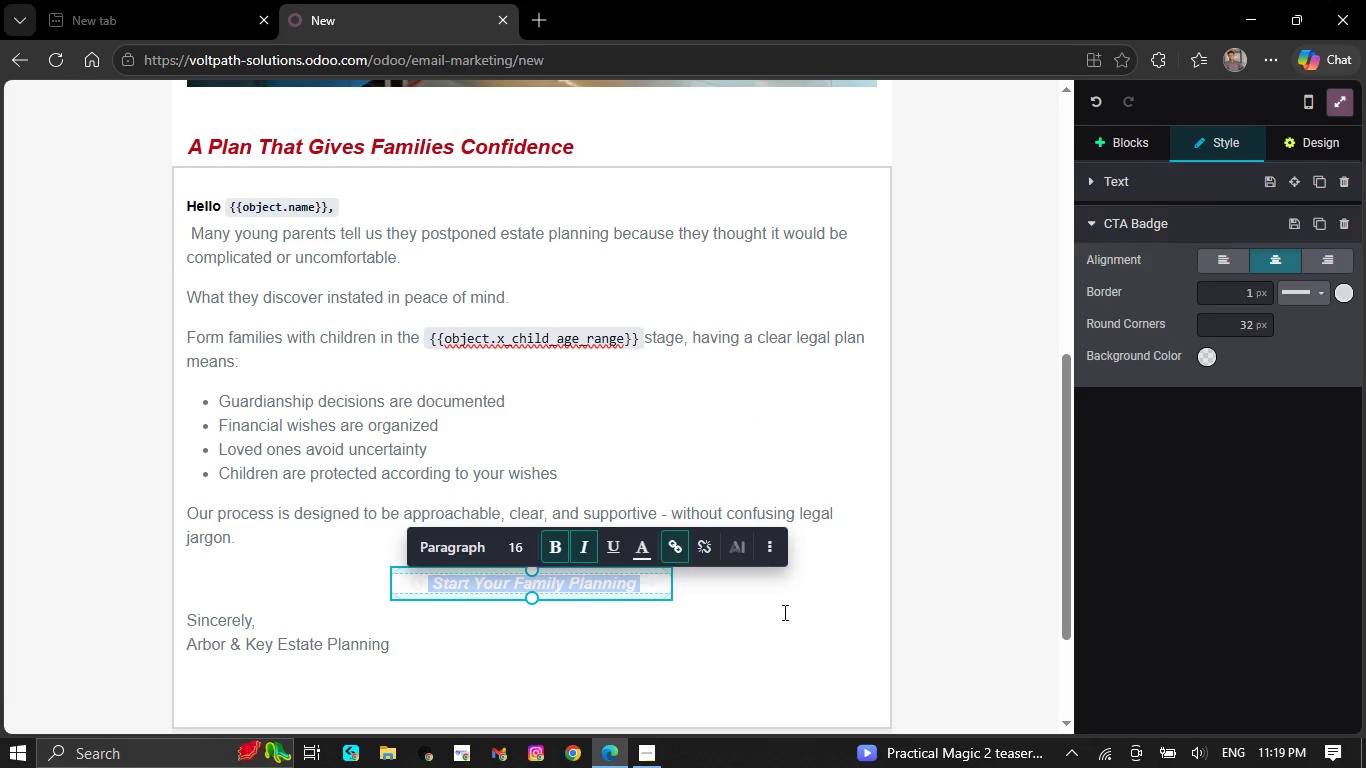 
left_click([788, 598])
 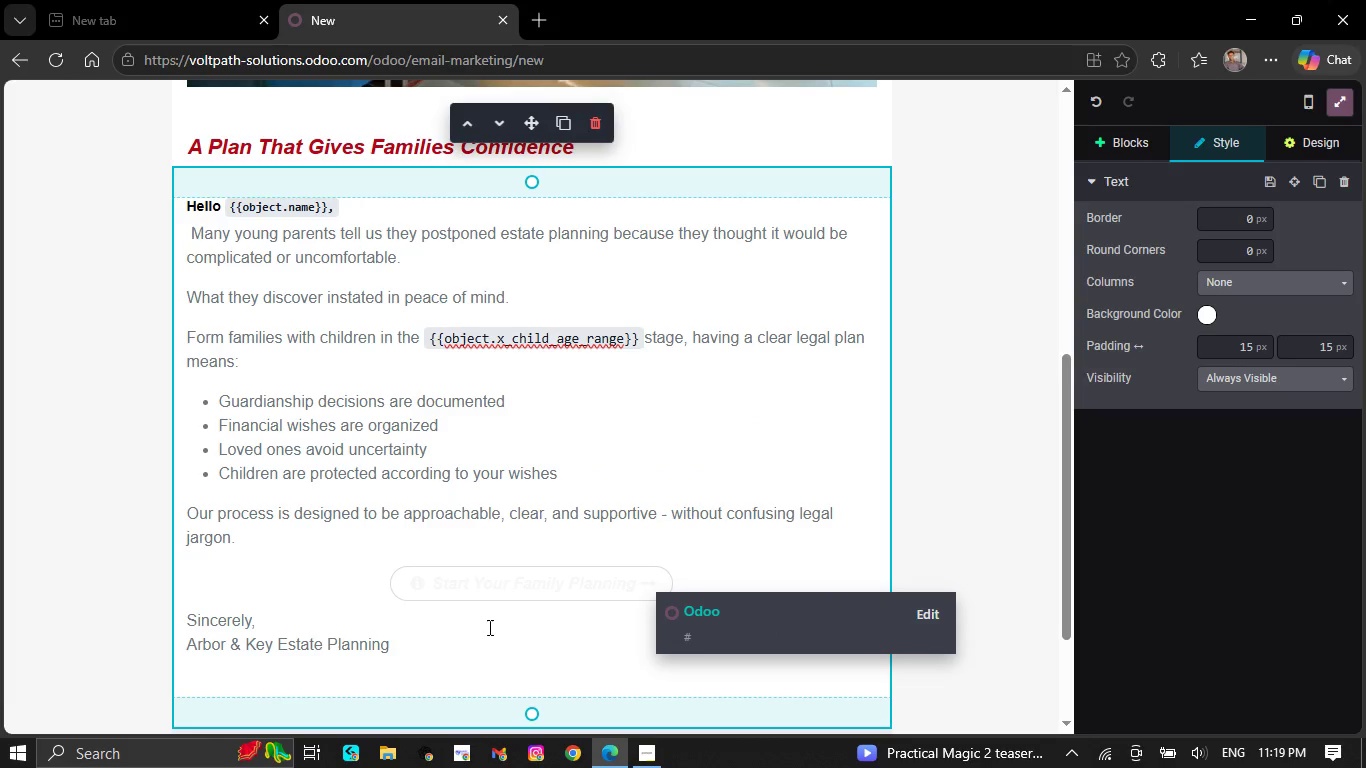 
mouse_move([533, 614])
 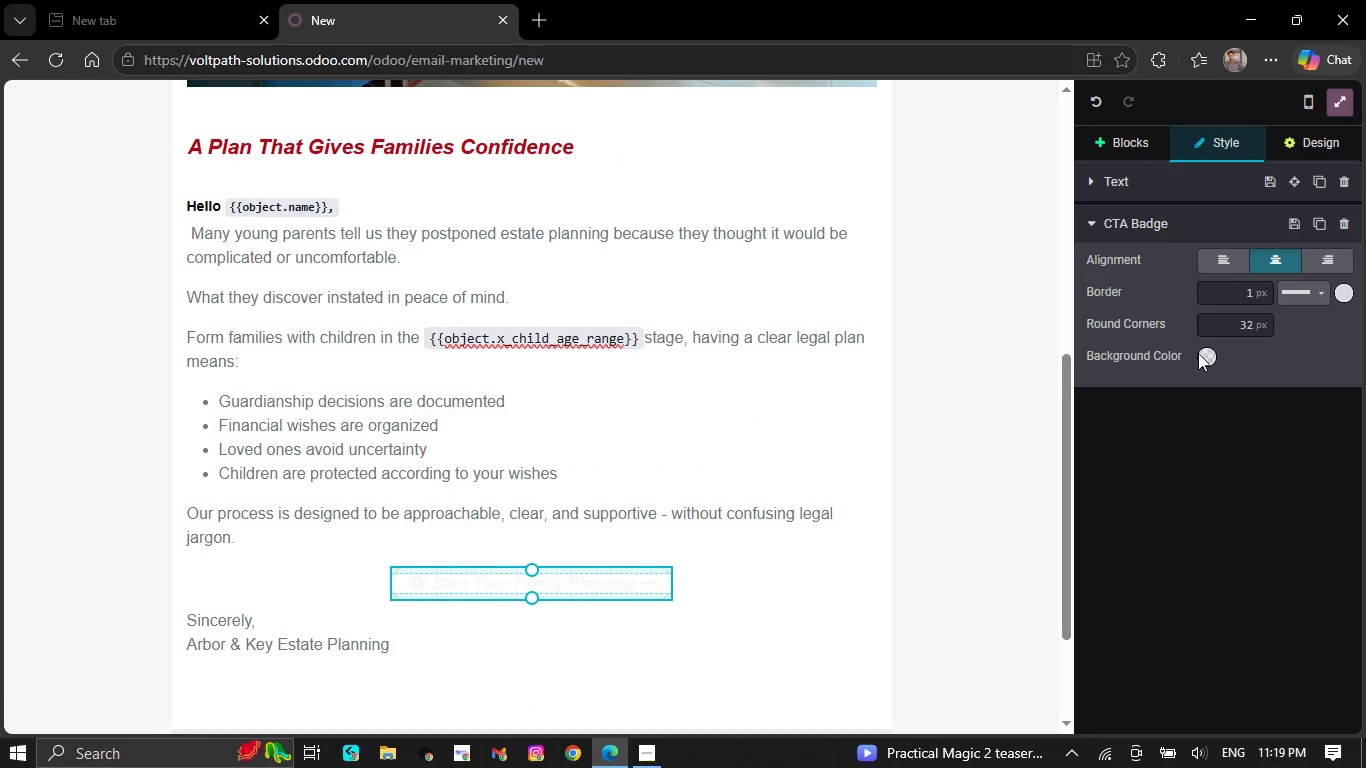 
left_click([1200, 353])
 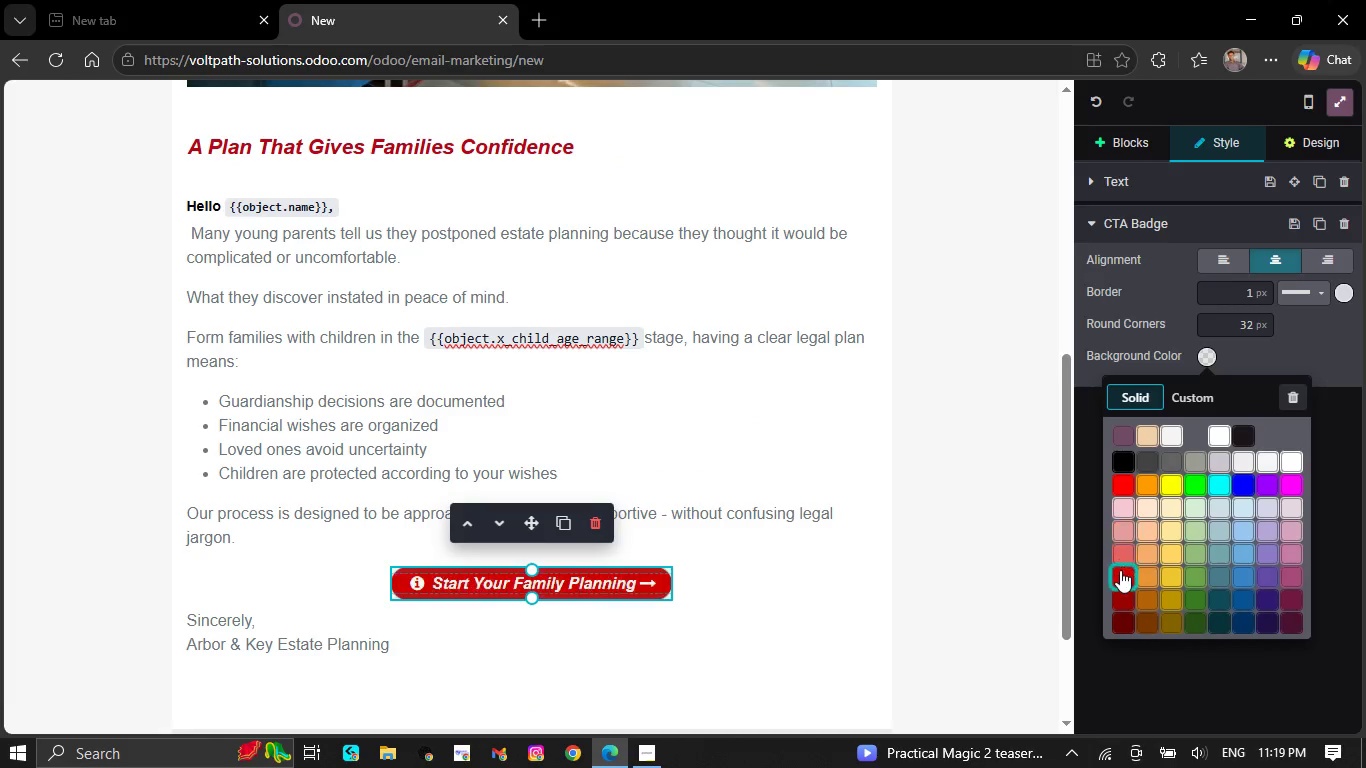 
left_click([1120, 570])
 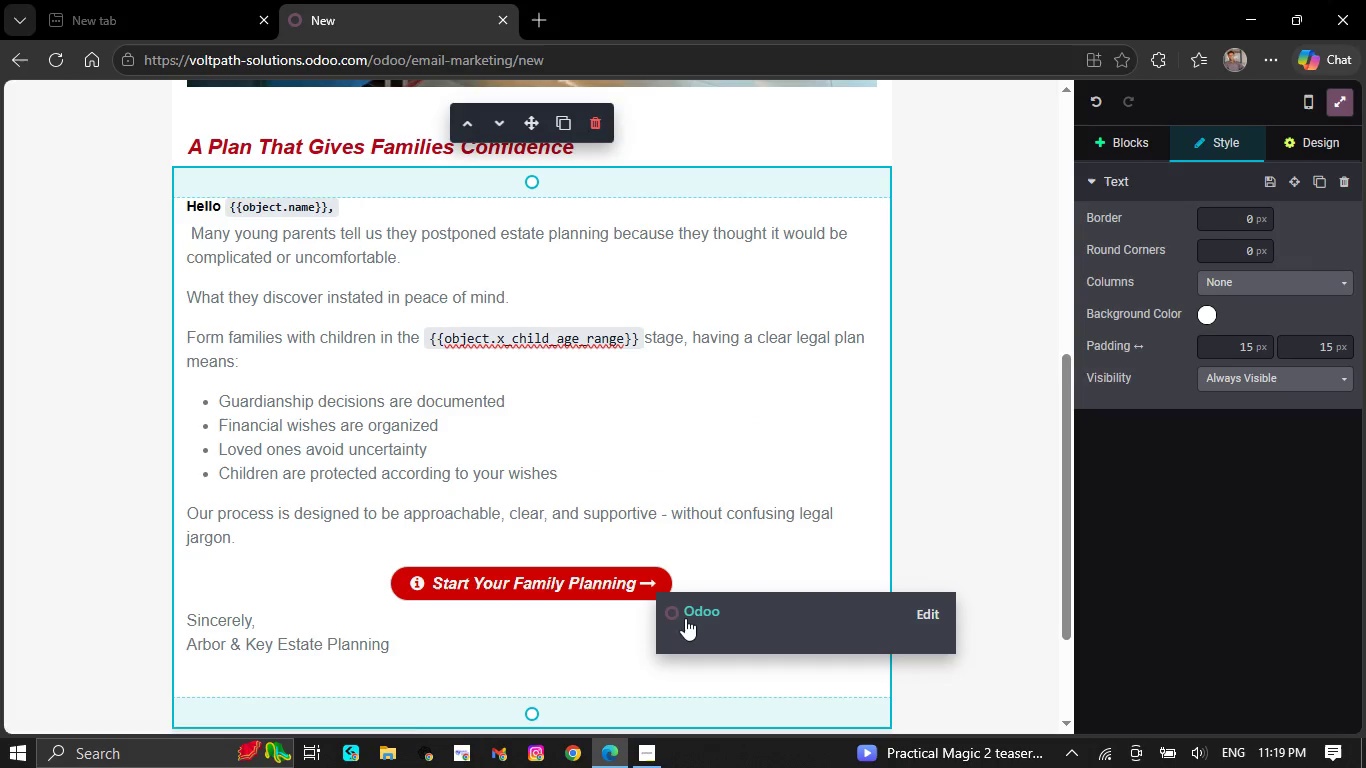 
left_click([940, 606])
 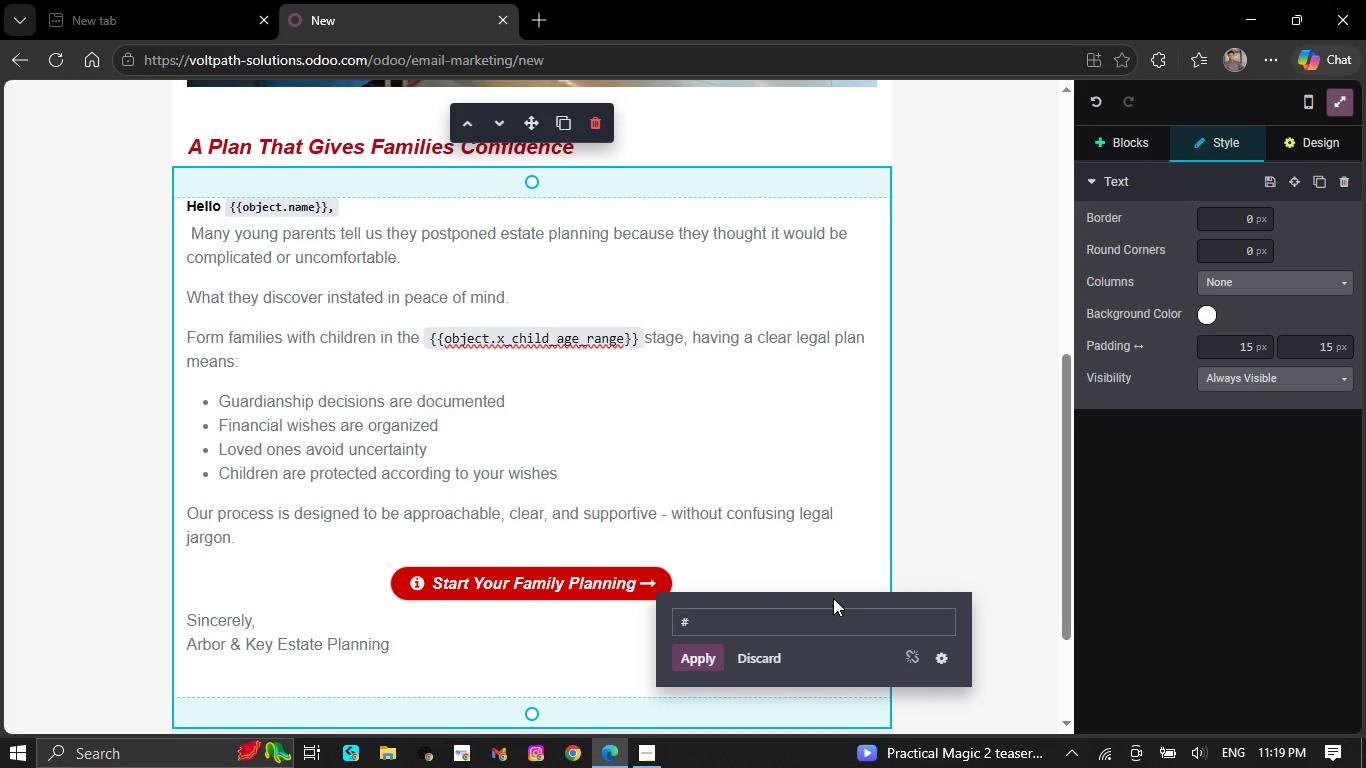 
left_click([833, 612])
 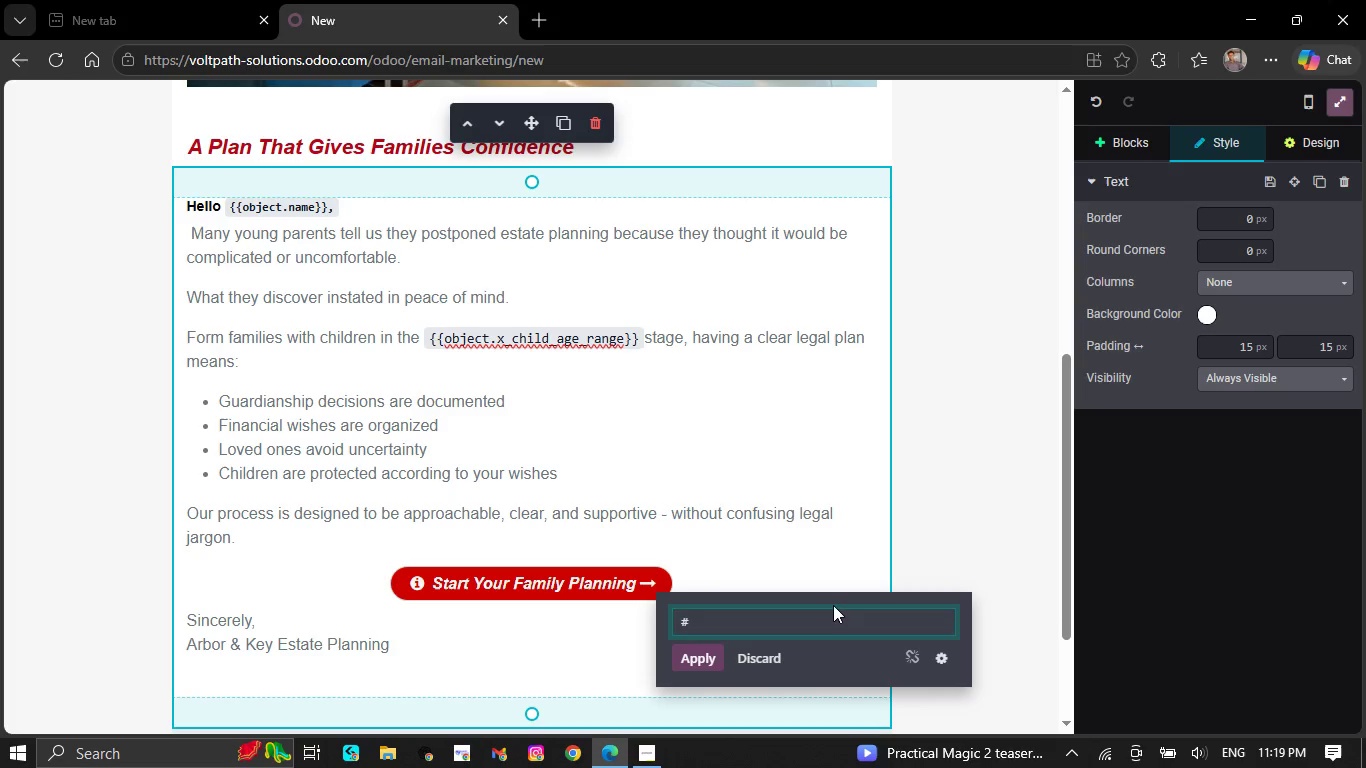 
key(Backspace)
type(https://)
 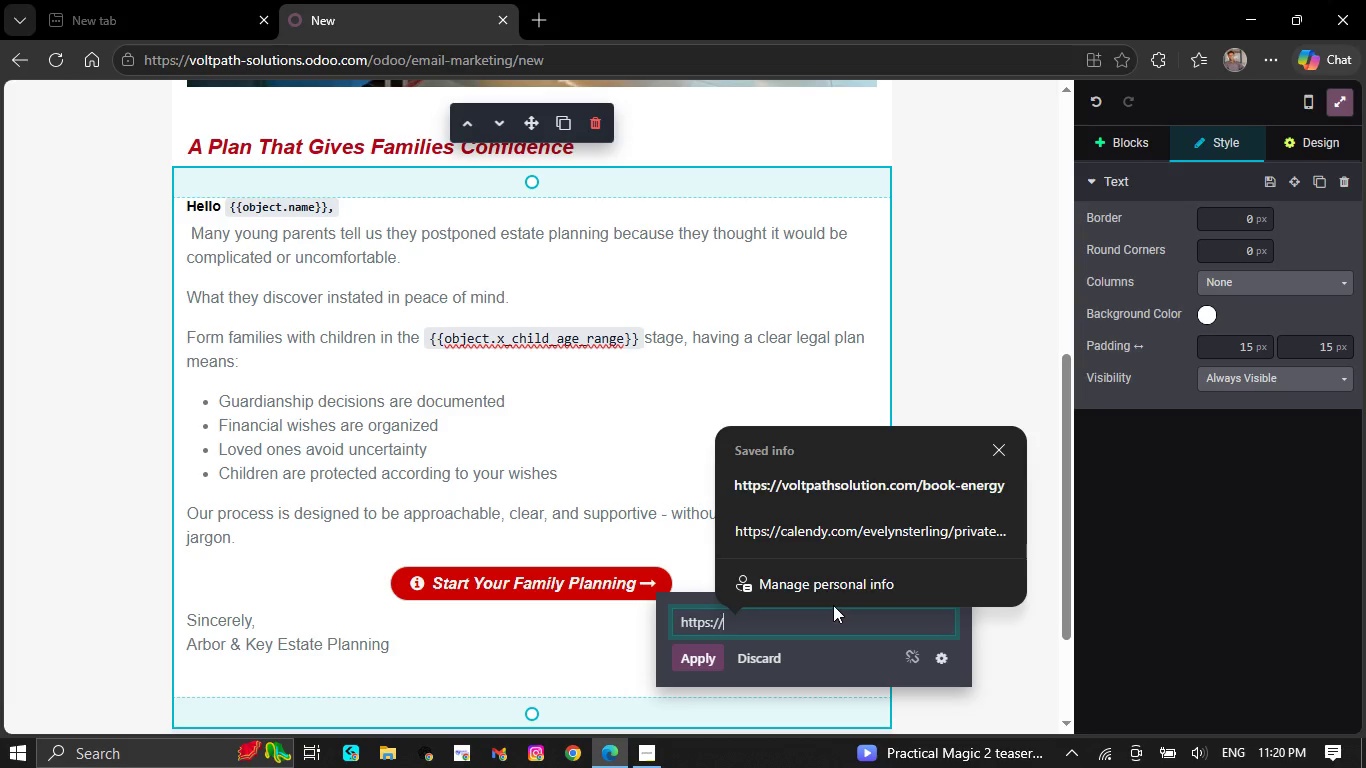 
wait(8.14)
 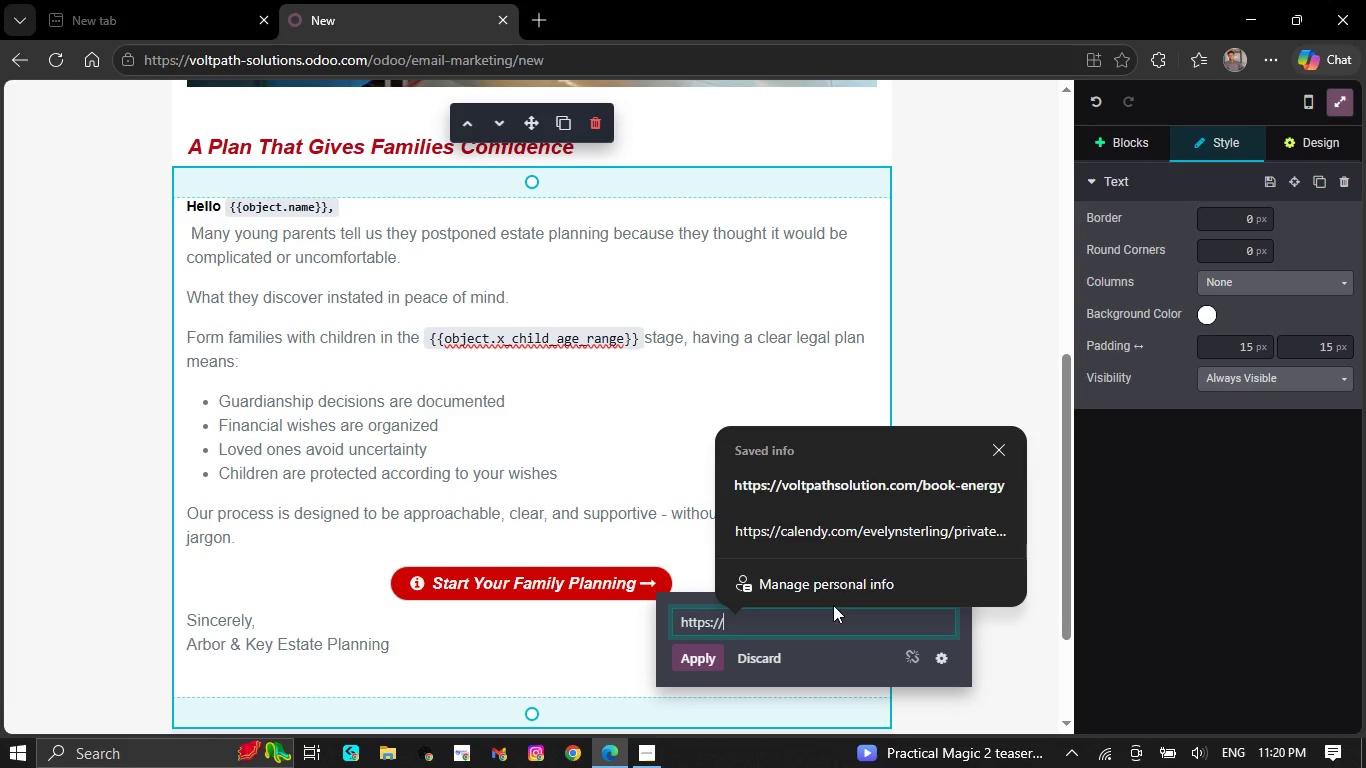 
type(www)
 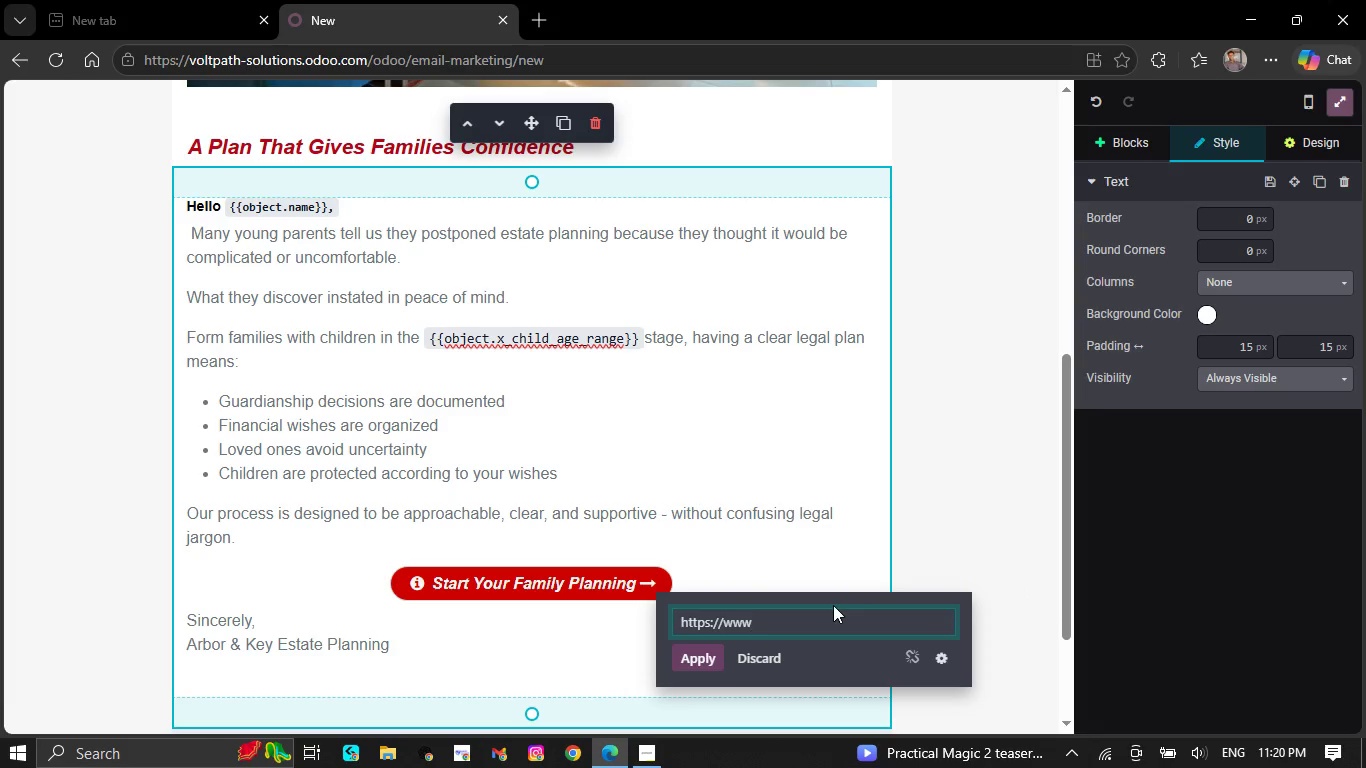 
type(.ar)
 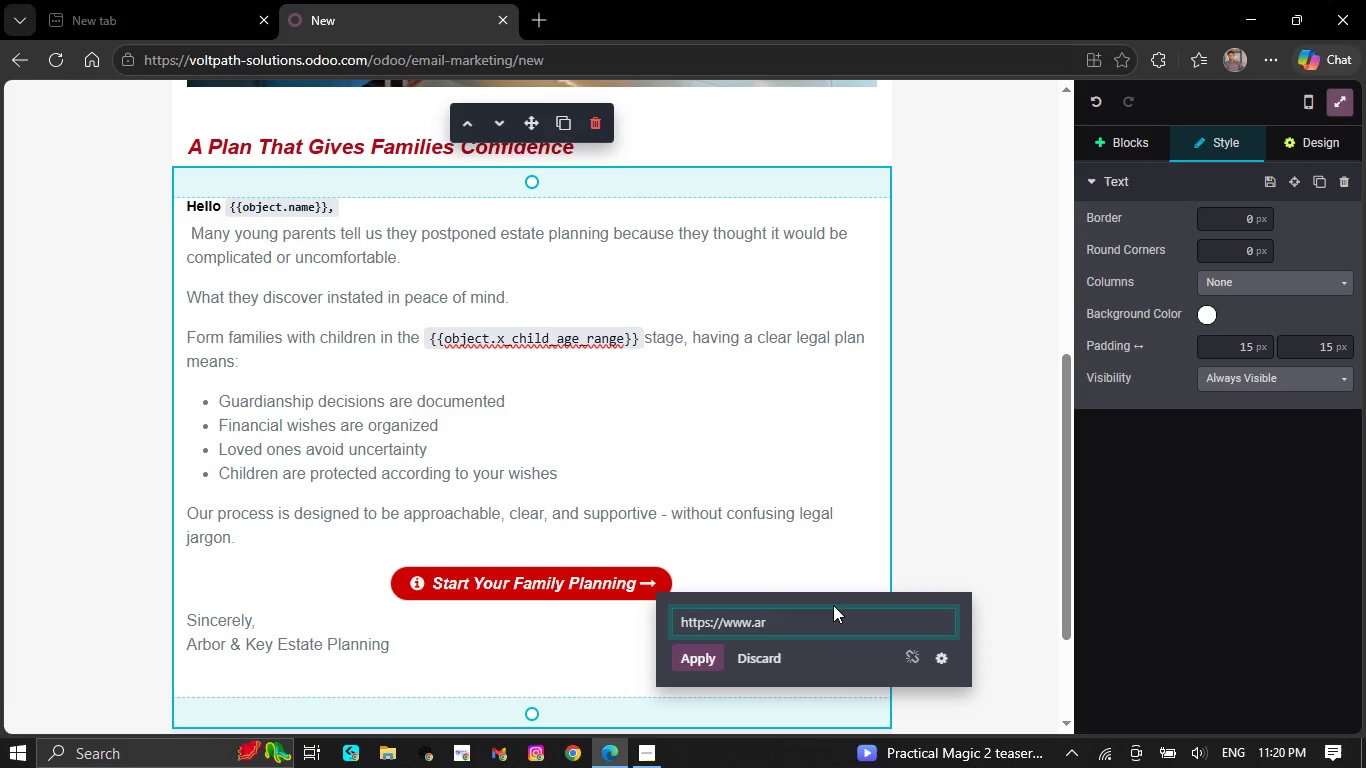 
wait(8.86)
 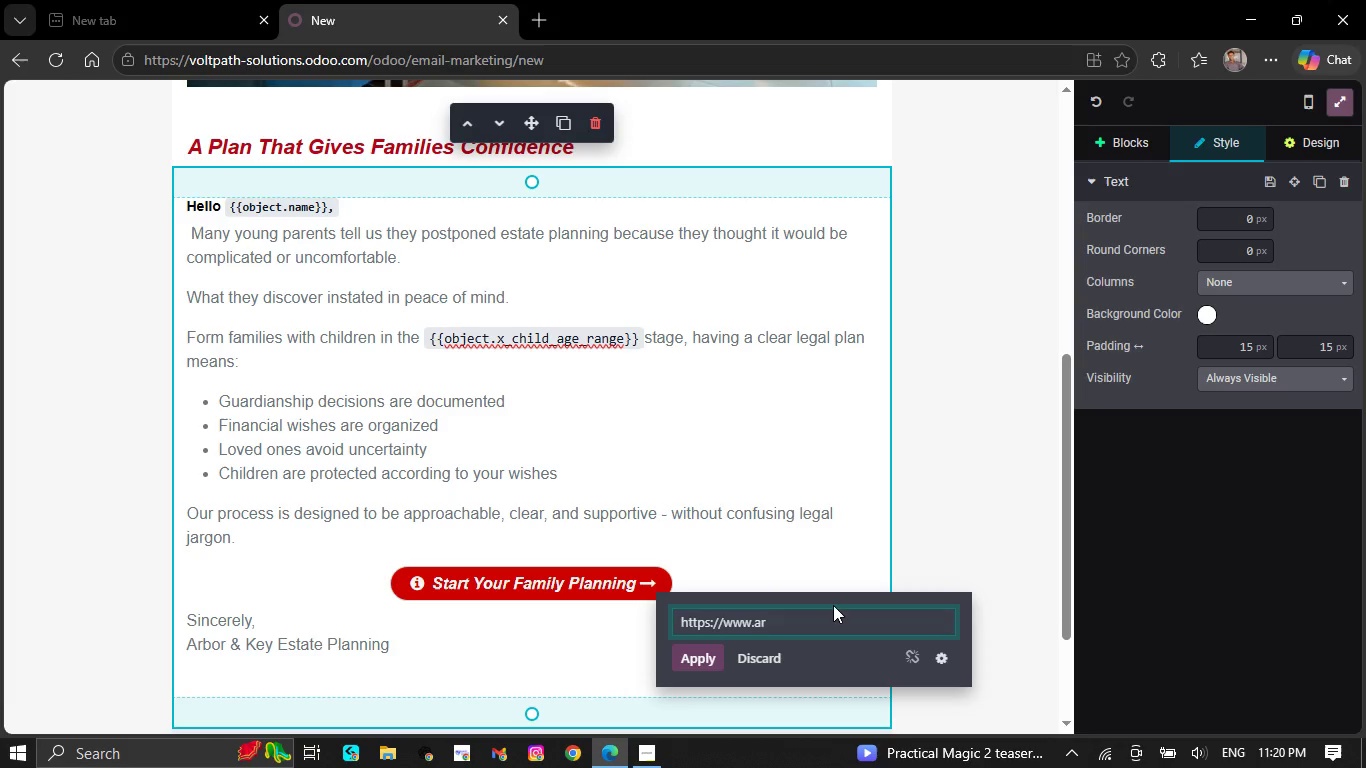 
type(borand )
key(Backspace)
type(key)
 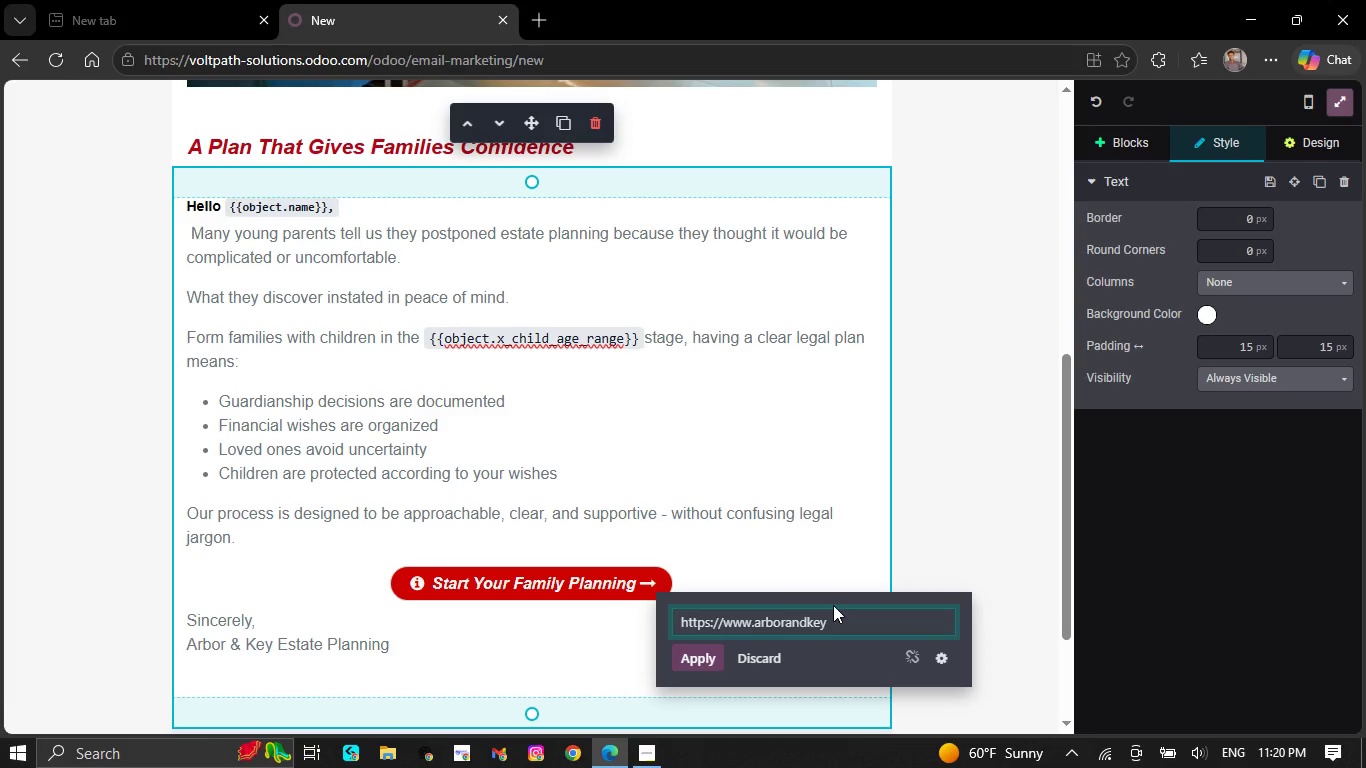 
wait(5.12)
 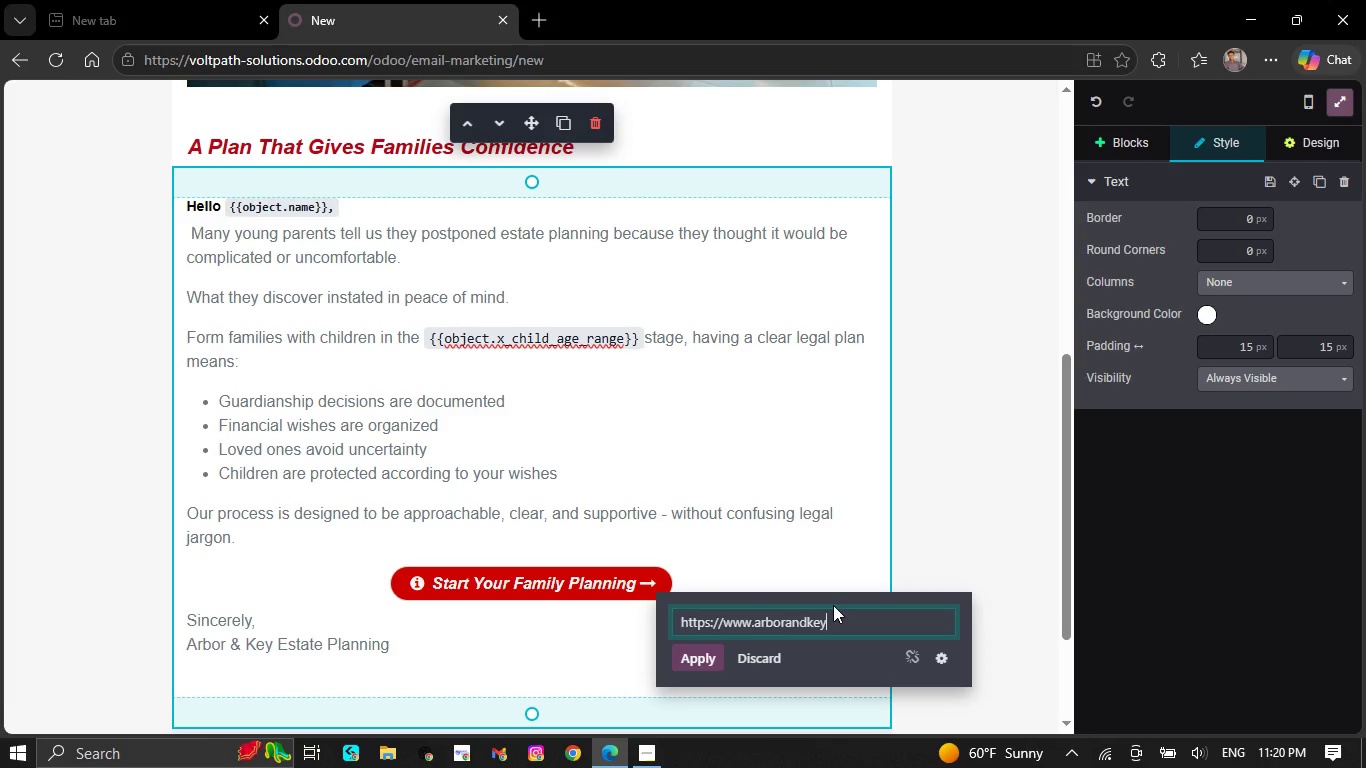 
type(.com/start)
 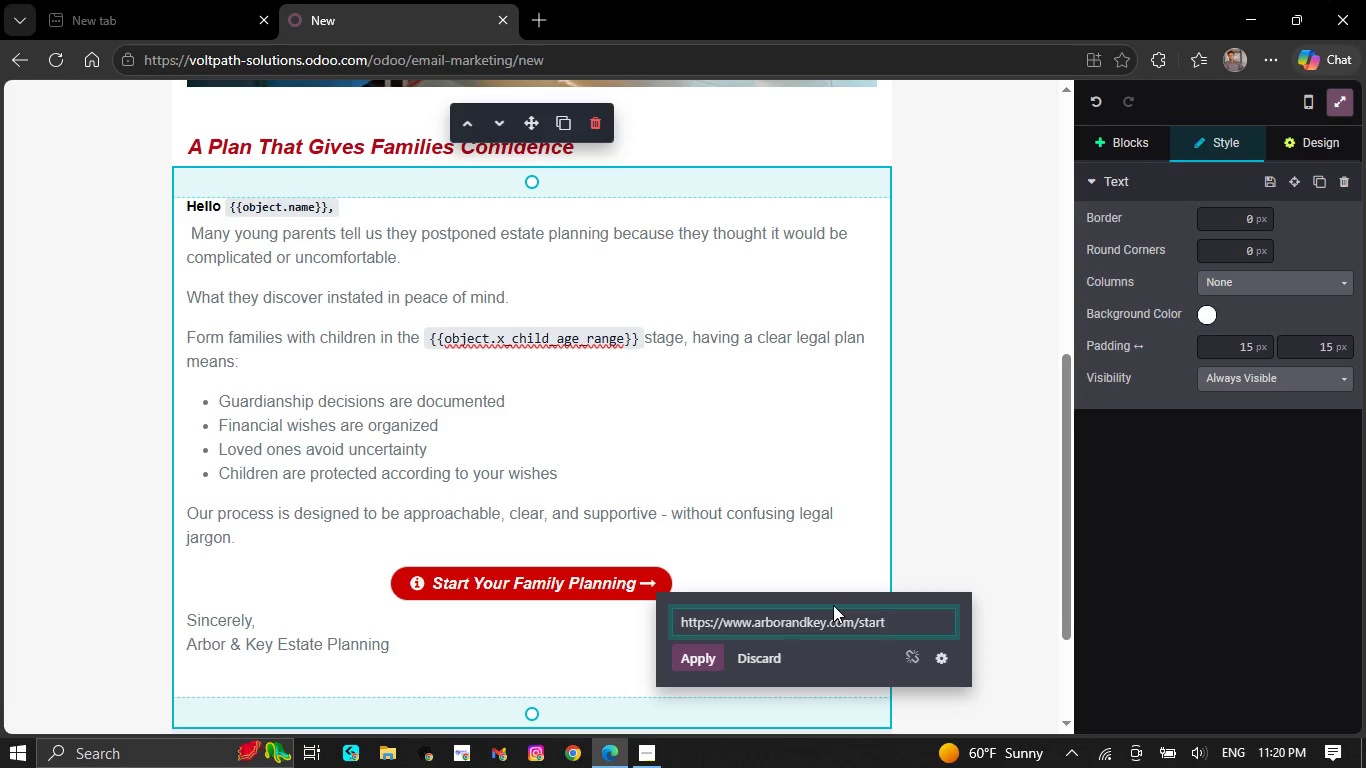 
type(_)
key(Backspace)
type(-your-plan)
 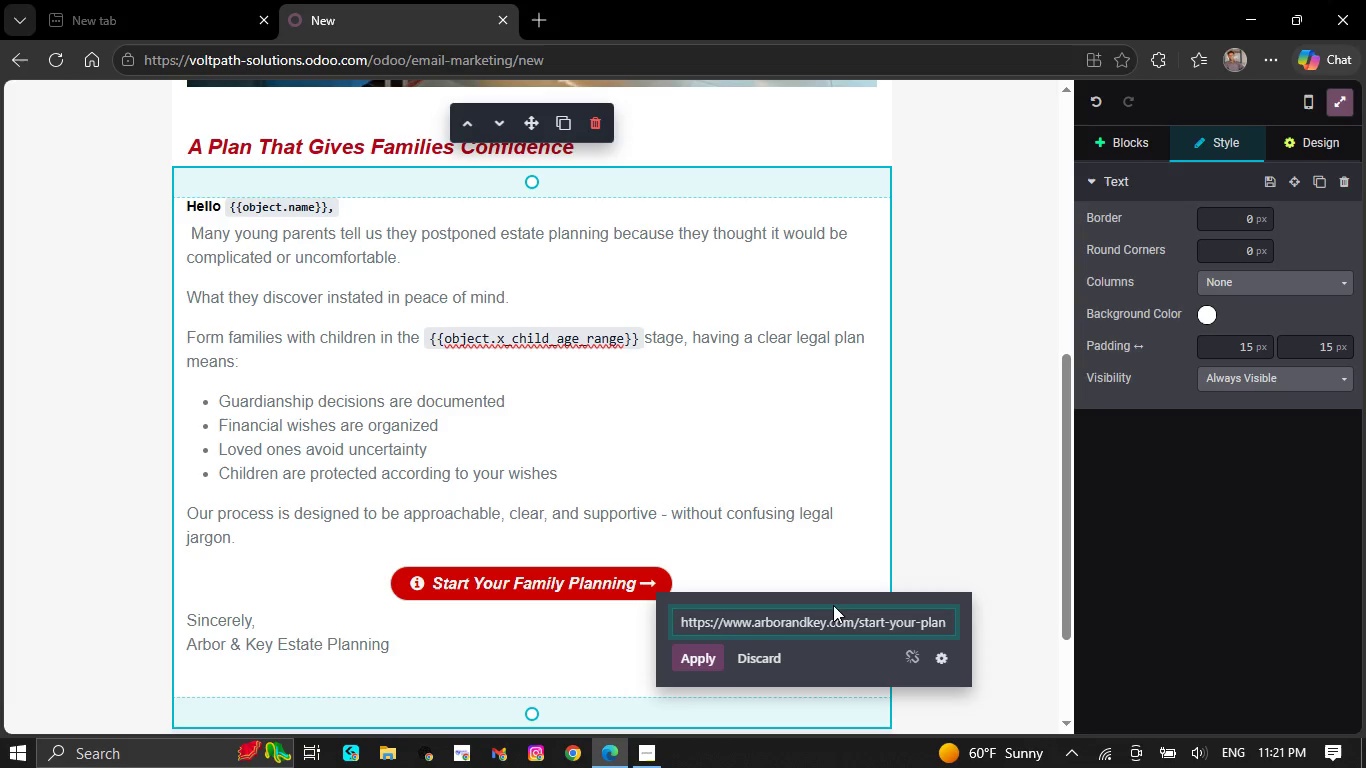 
left_click([702, 658])
 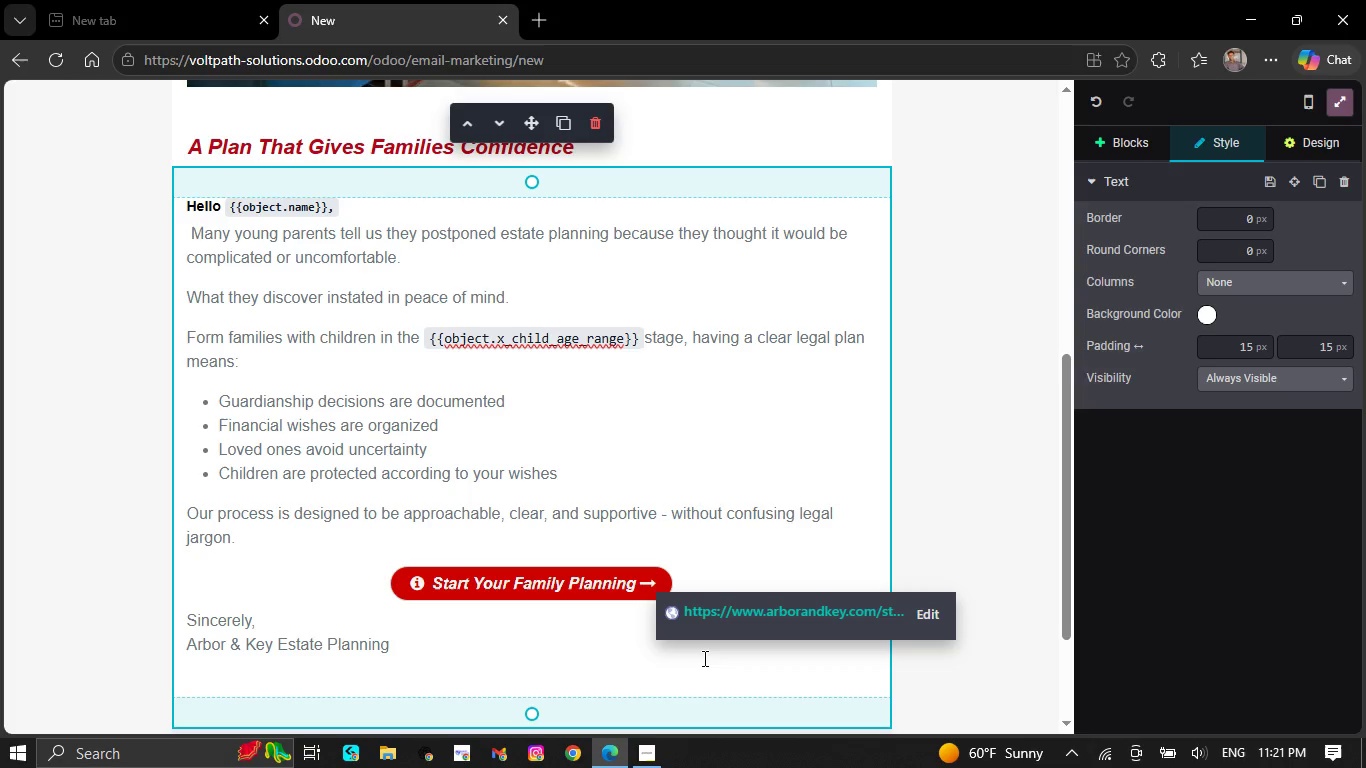 
wait(9.95)
 